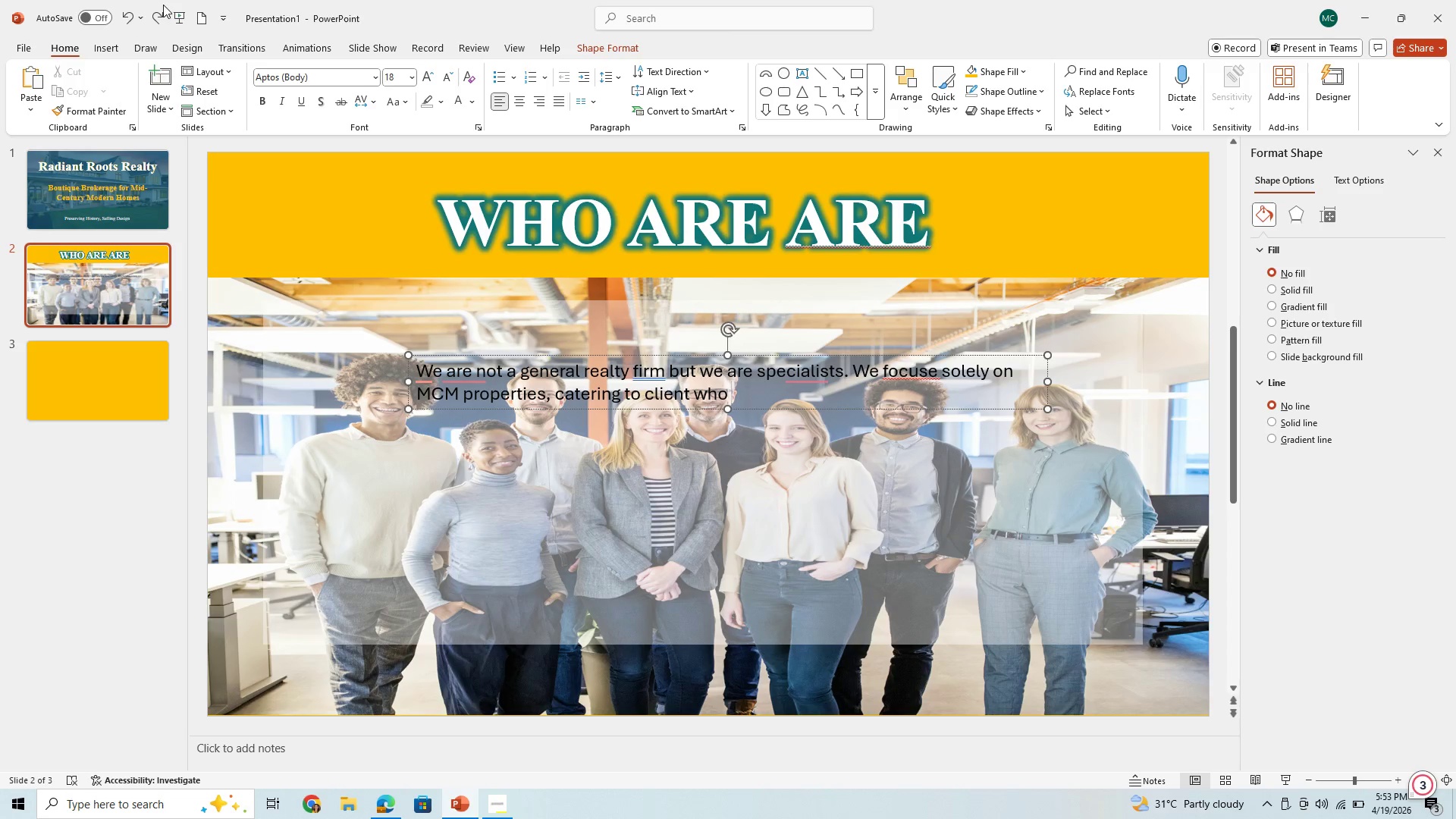 
left_click([158, 14])
 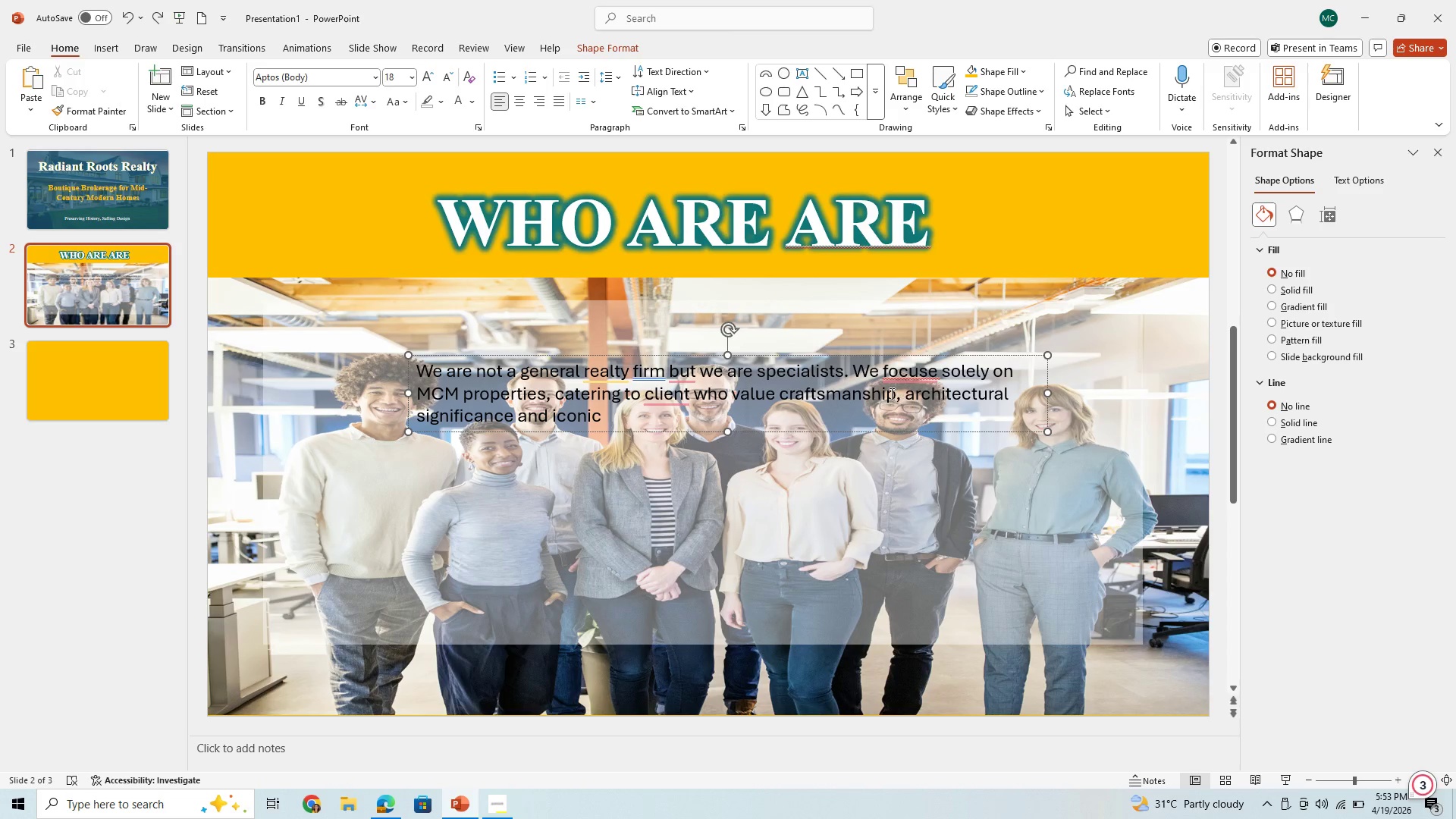 
left_click([902, 396])
 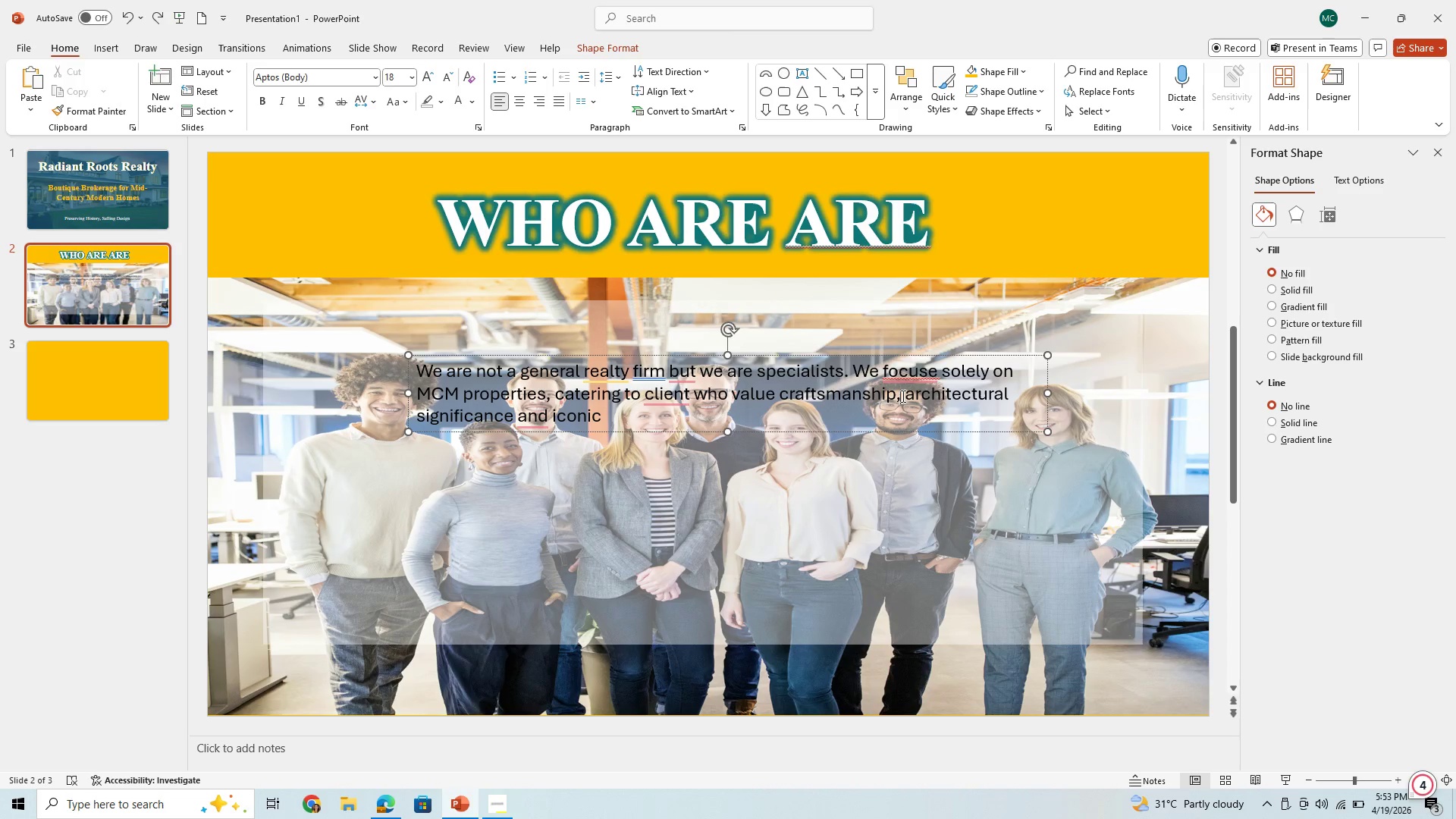 
key(Backspace)
type(and)
 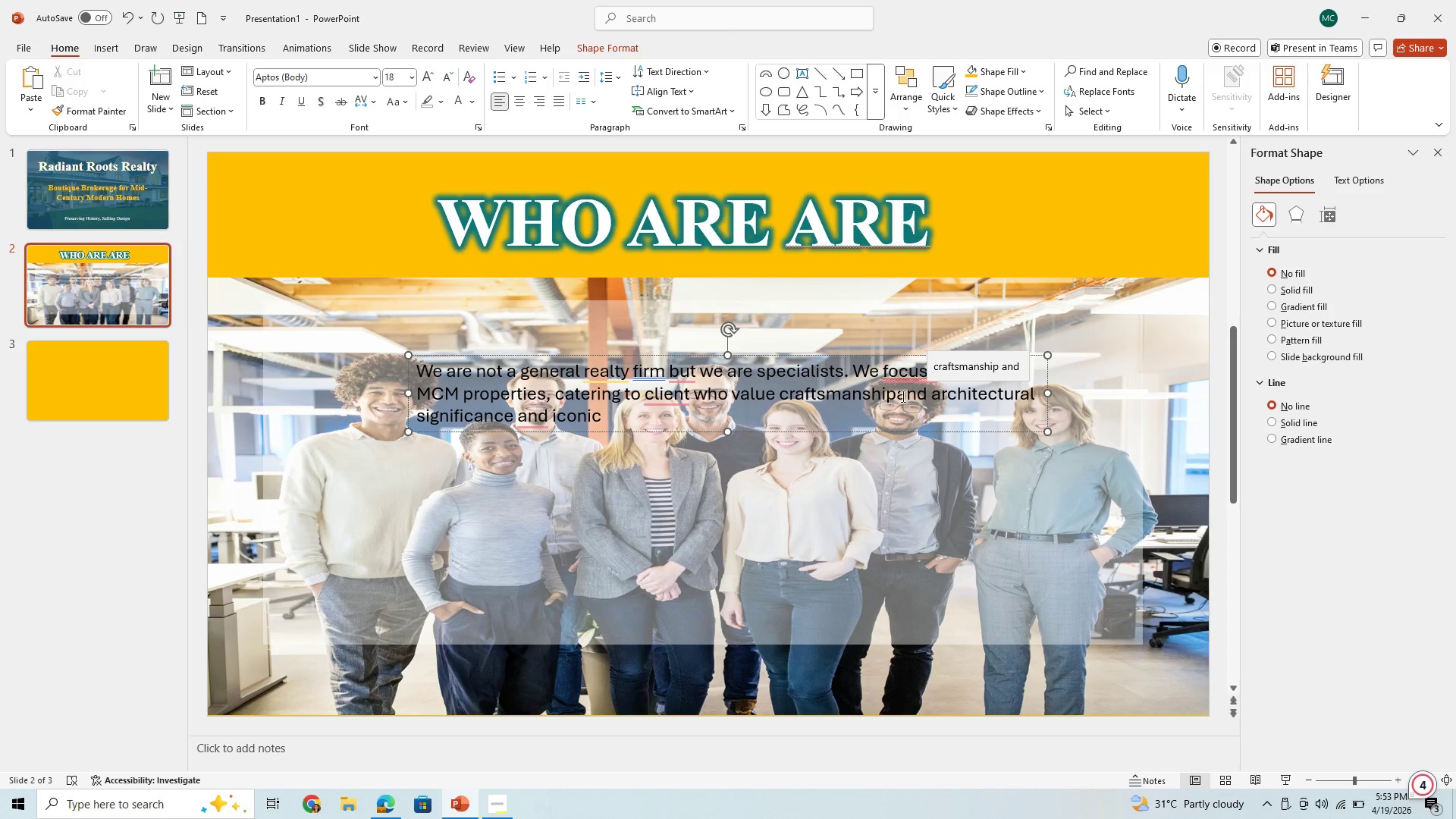 
left_click([902, 396])
 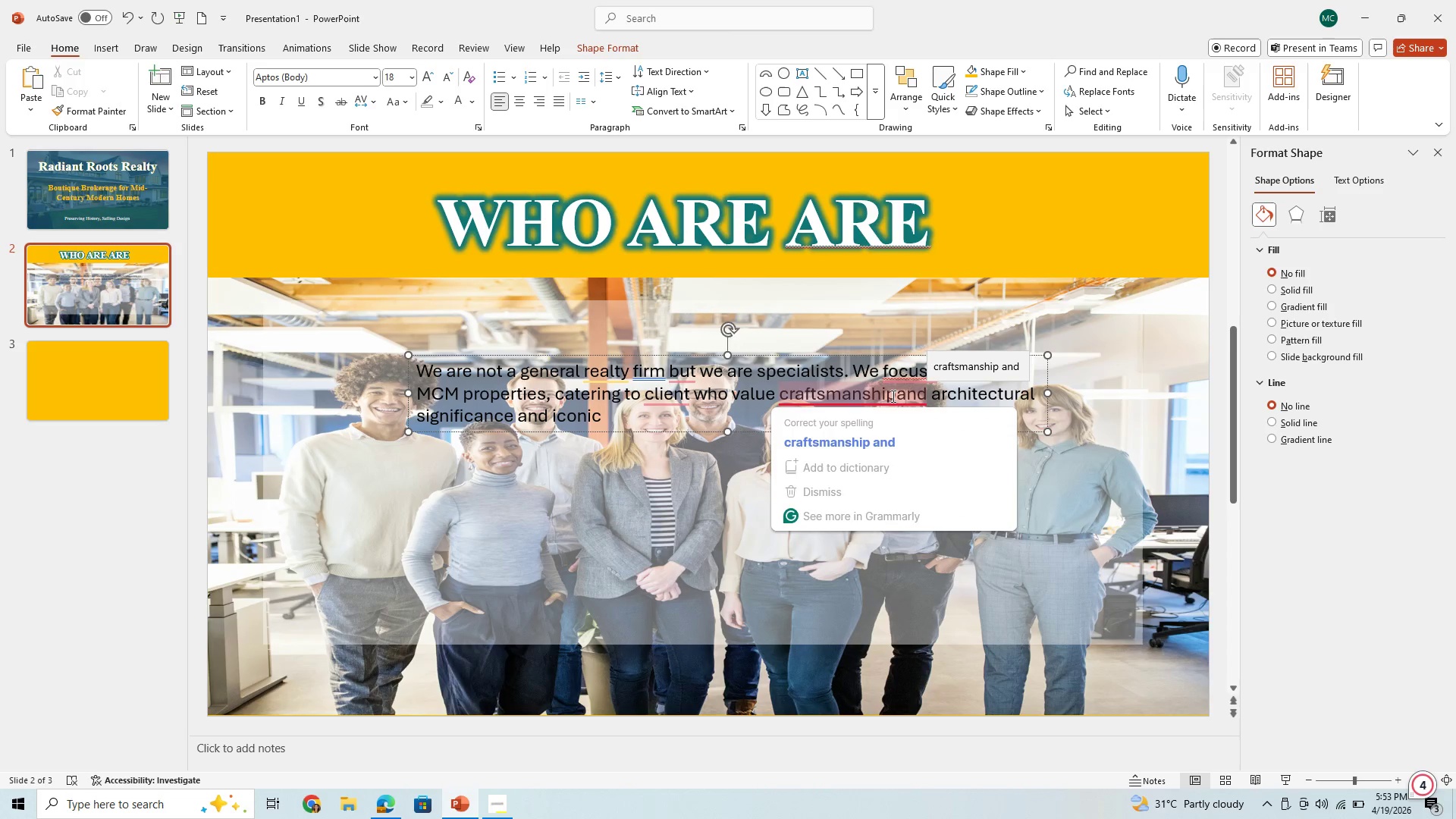 
left_click([896, 396])
 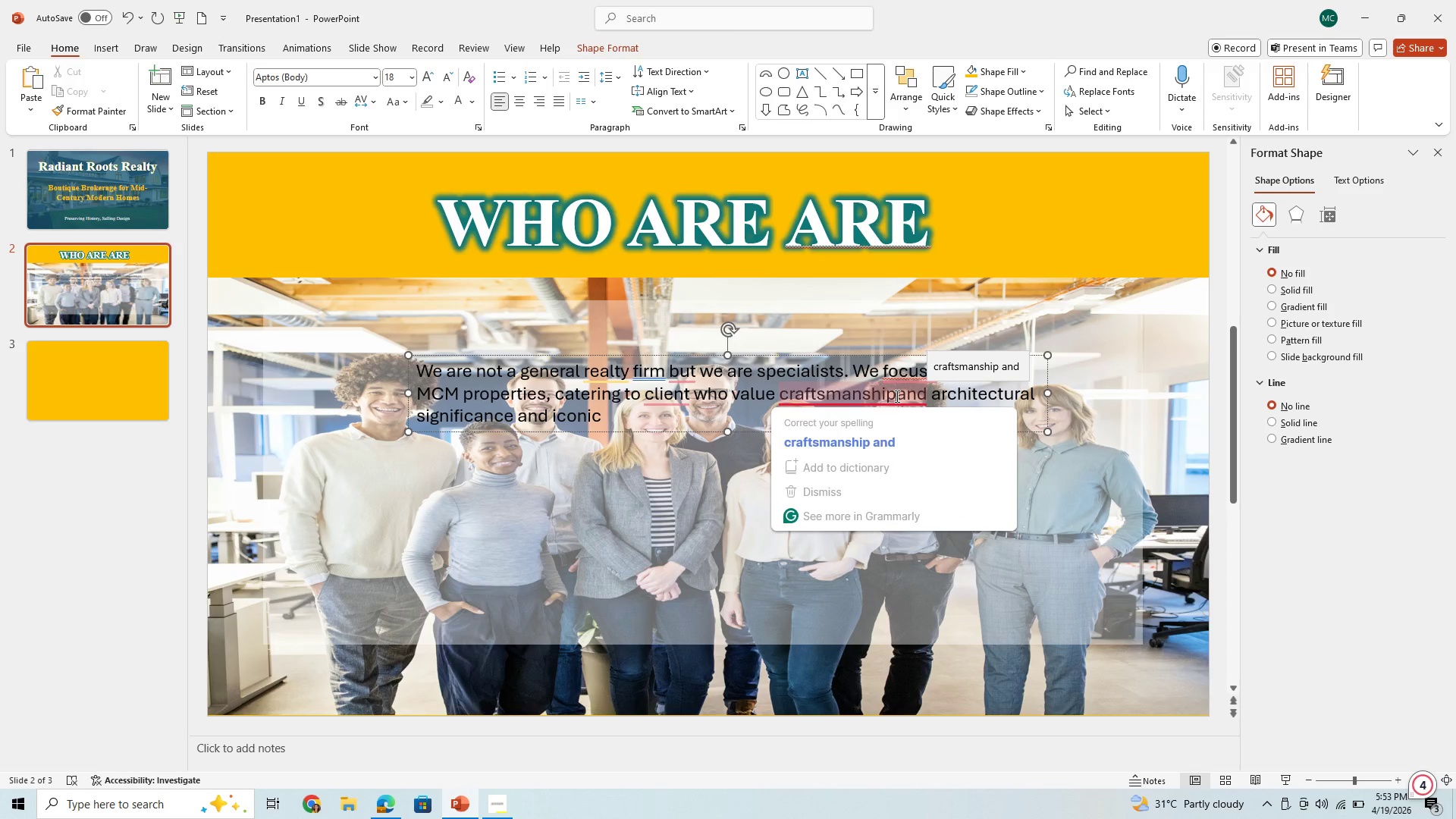 
key(Space)
 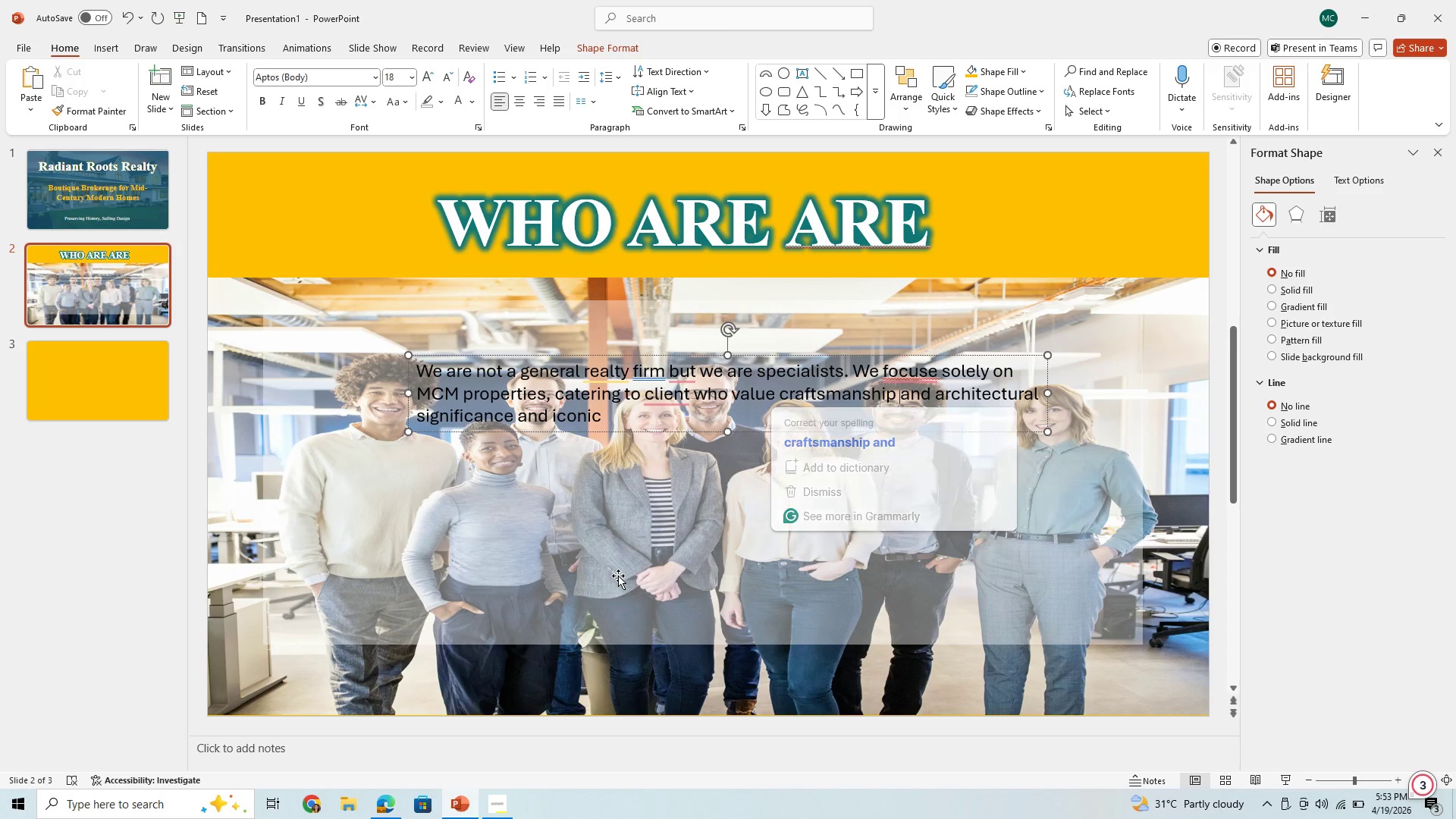 
left_click([618, 576])
 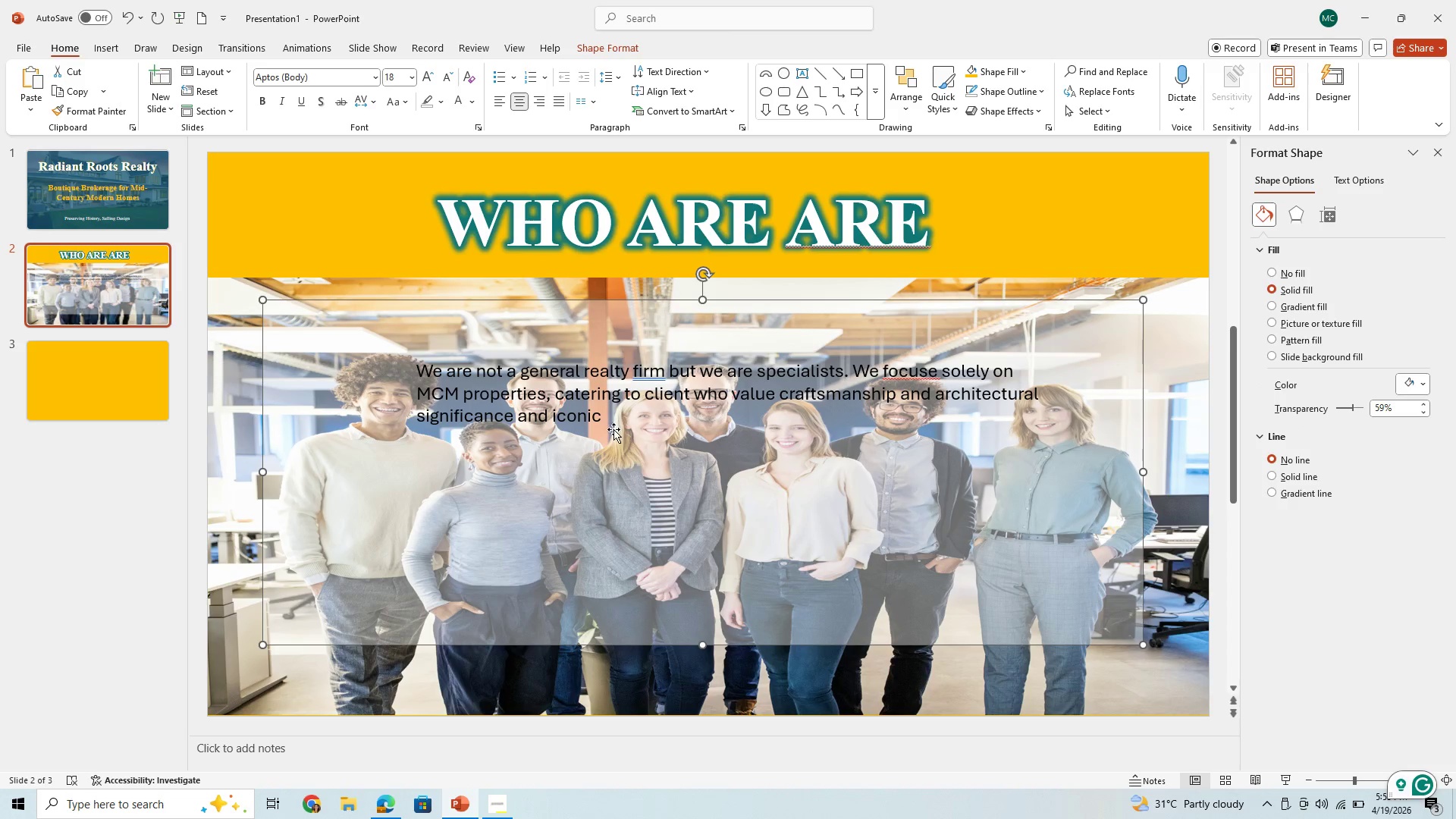 
left_click_drag(start_coordinate=[613, 429], to_coordinate=[625, 563])
 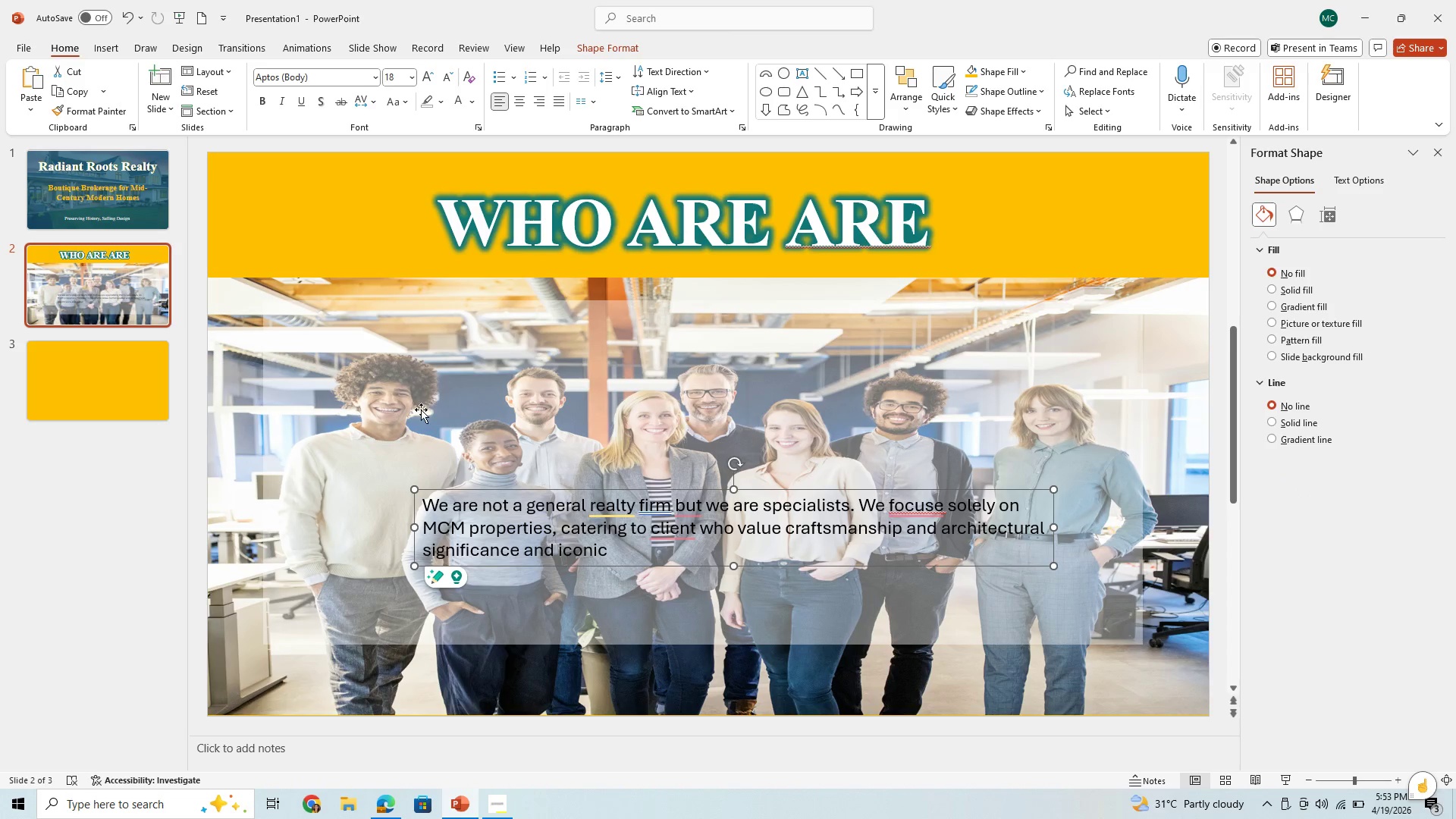 
left_click([417, 410])
 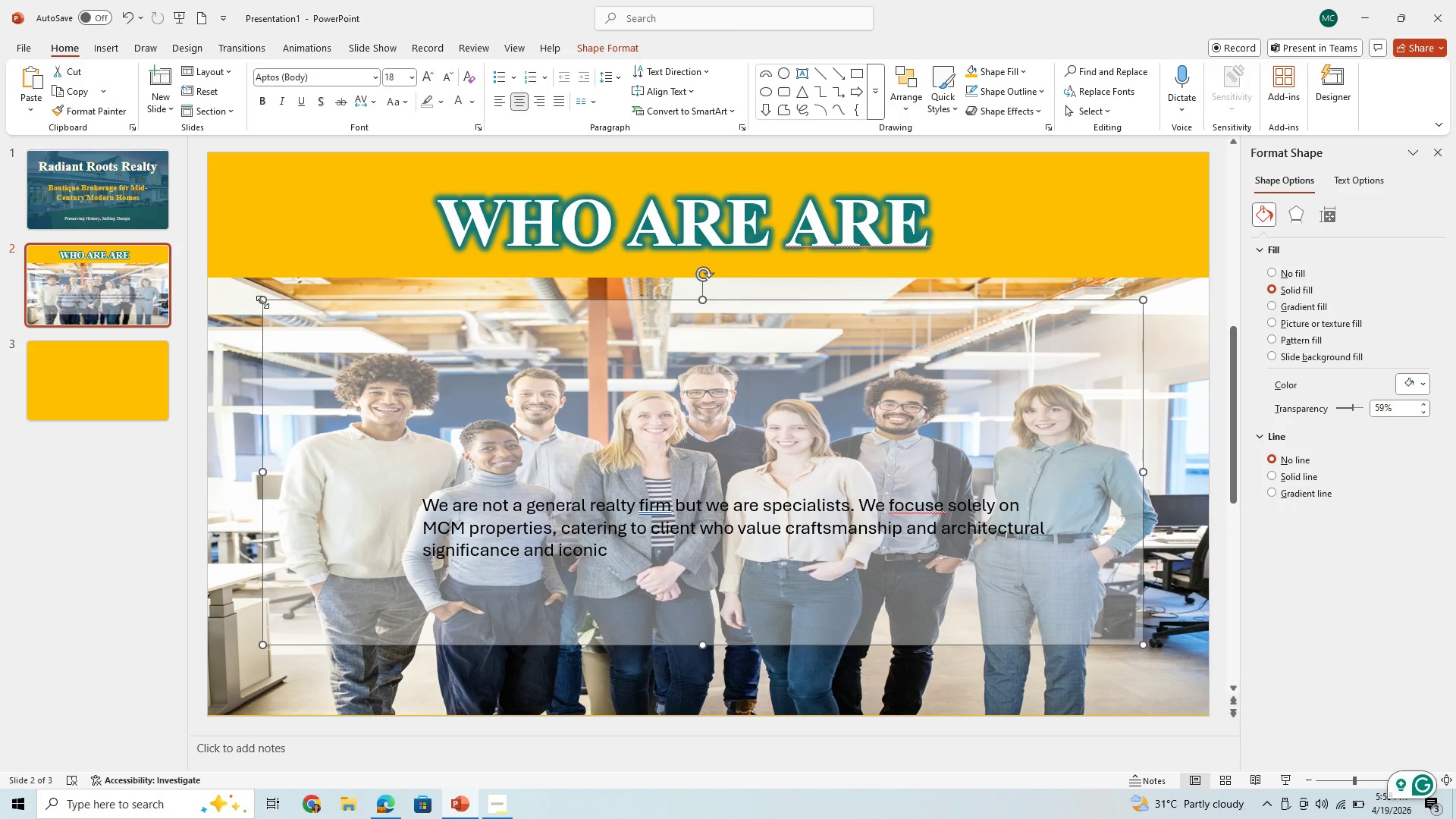 
left_click_drag(start_coordinate=[262, 302], to_coordinate=[441, 406])
 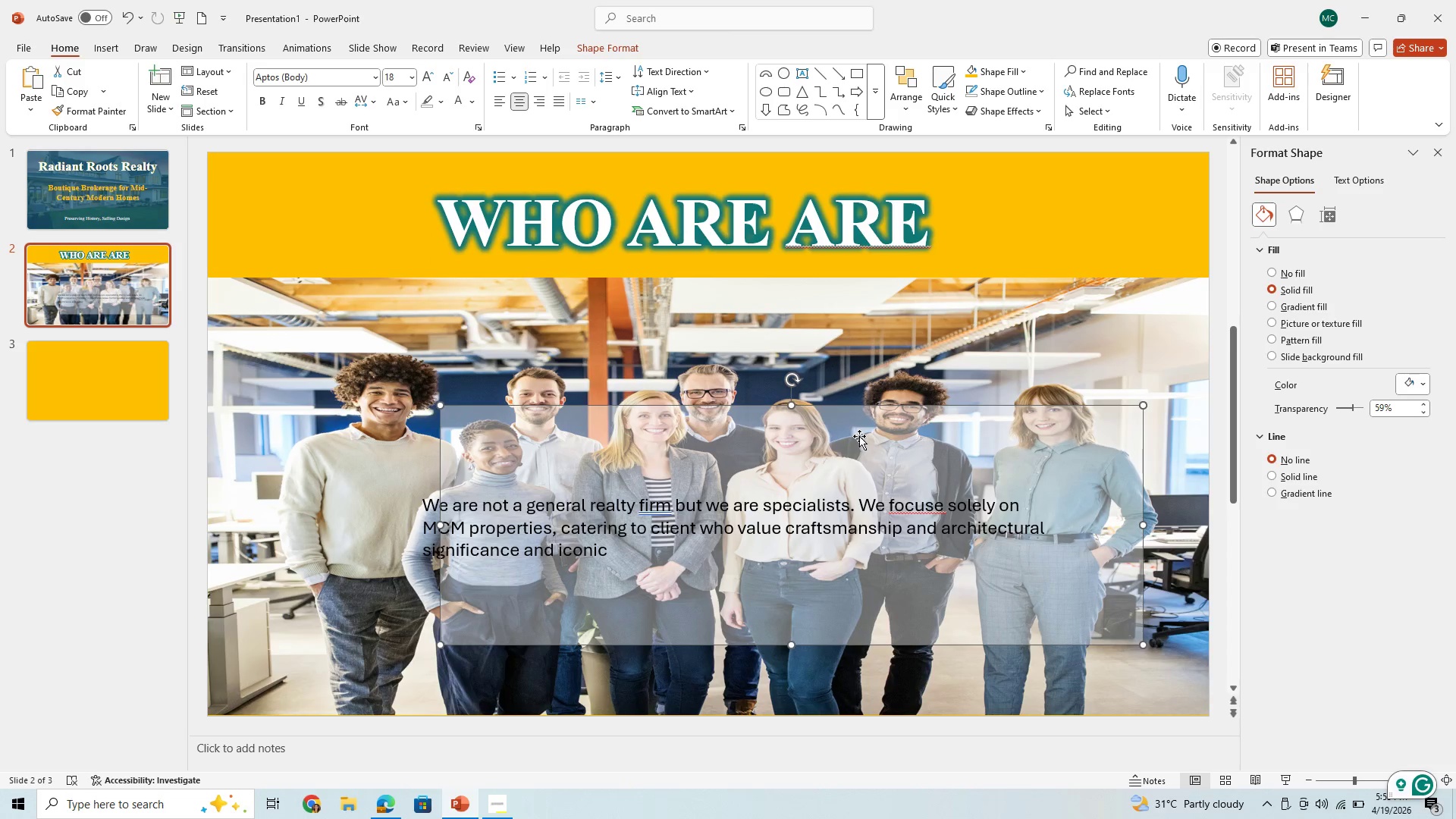 
left_click_drag(start_coordinate=[859, 436], to_coordinate=[769, 487])
 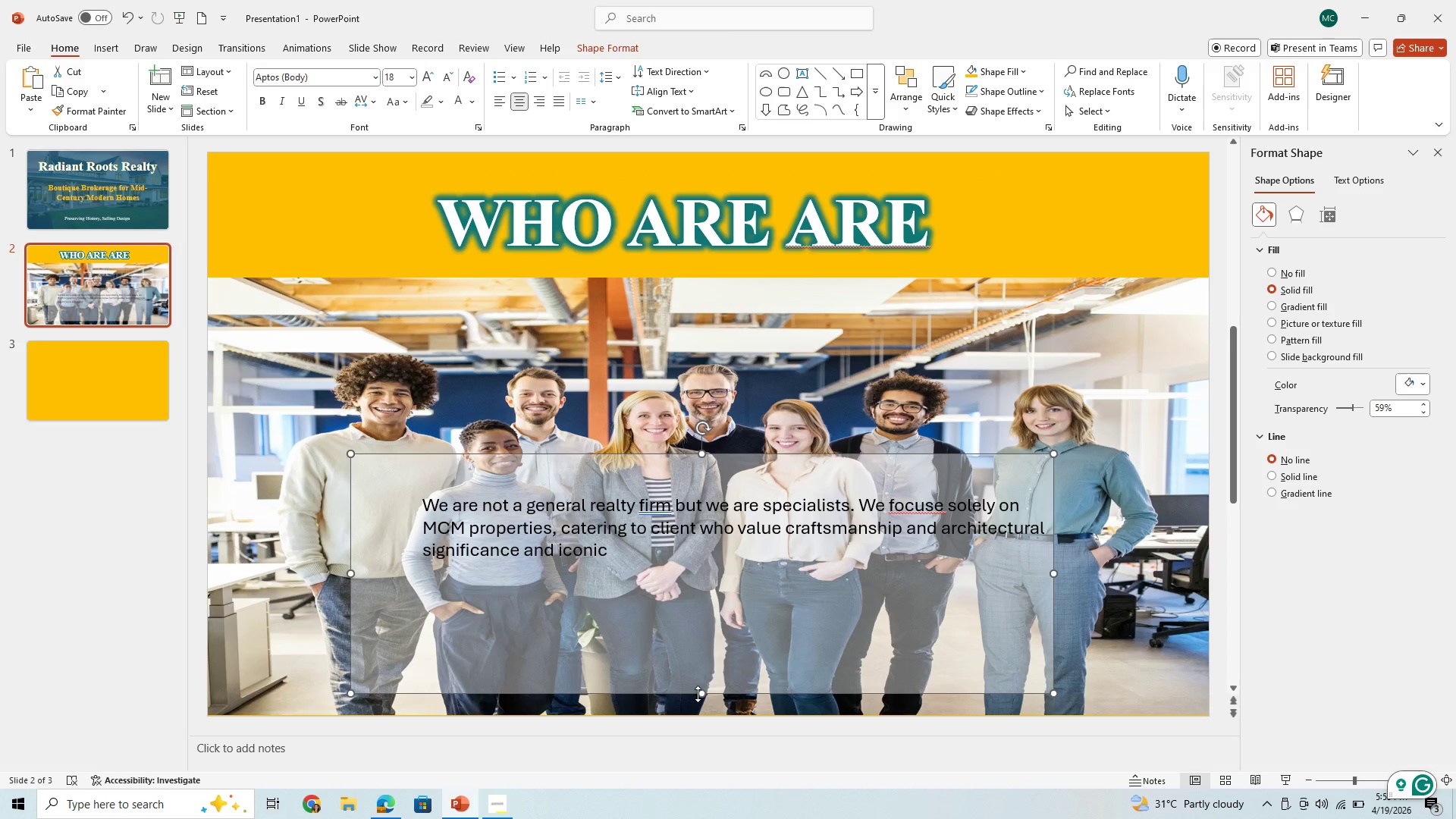 
left_click_drag(start_coordinate=[698, 694], to_coordinate=[710, 639])
 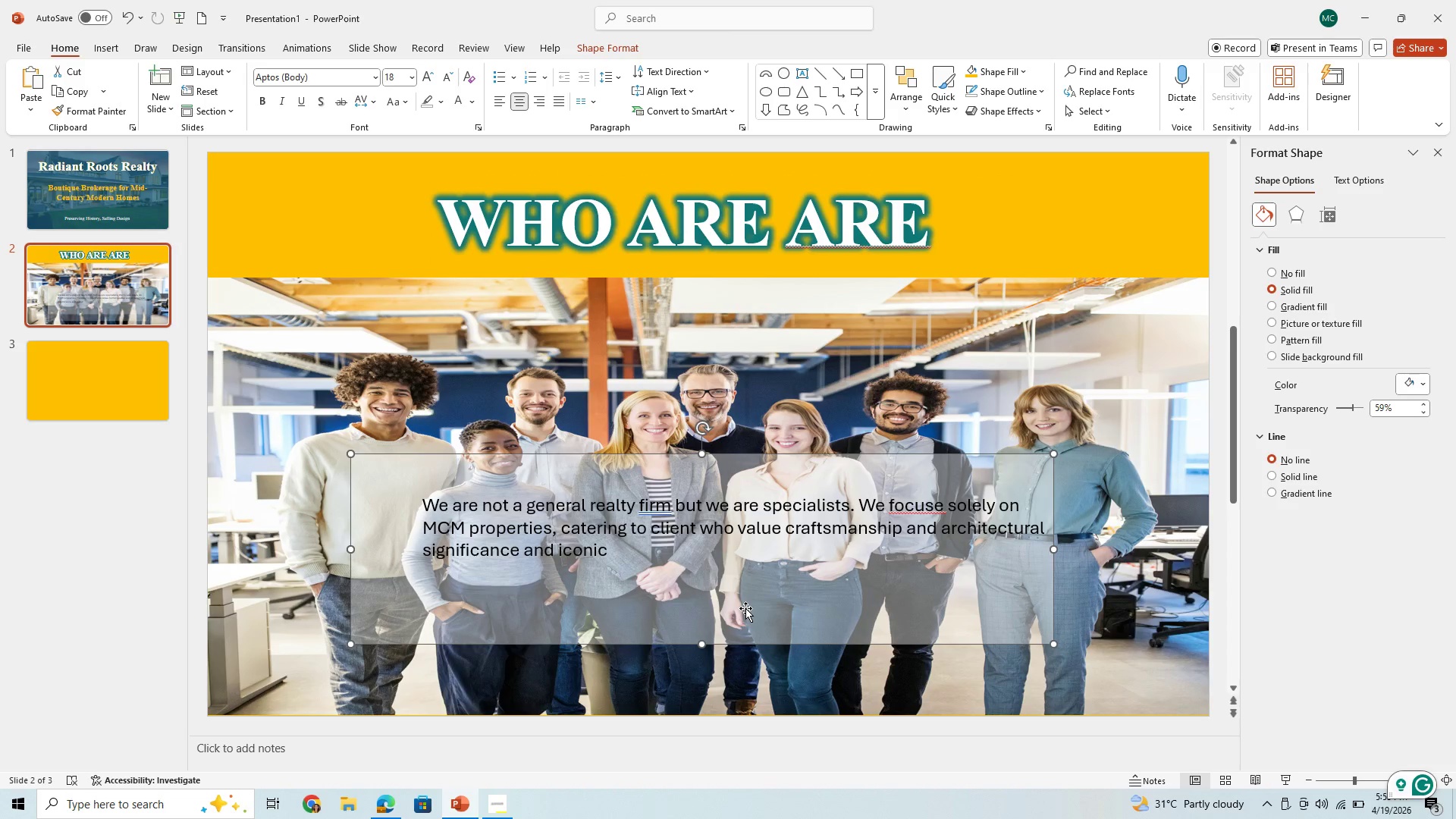 
left_click_drag(start_coordinate=[745, 608], to_coordinate=[747, 629])
 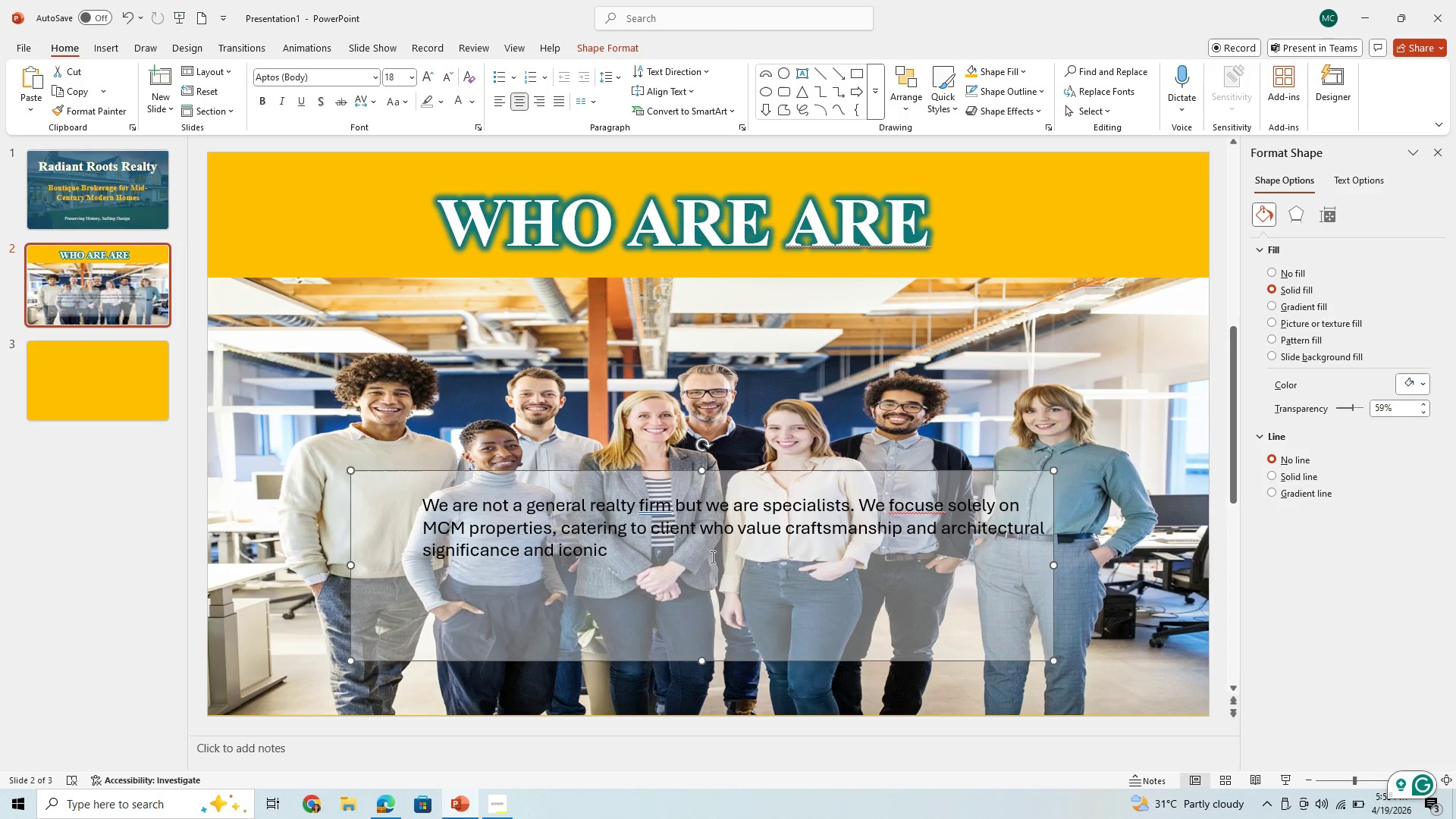 
left_click([711, 555])
 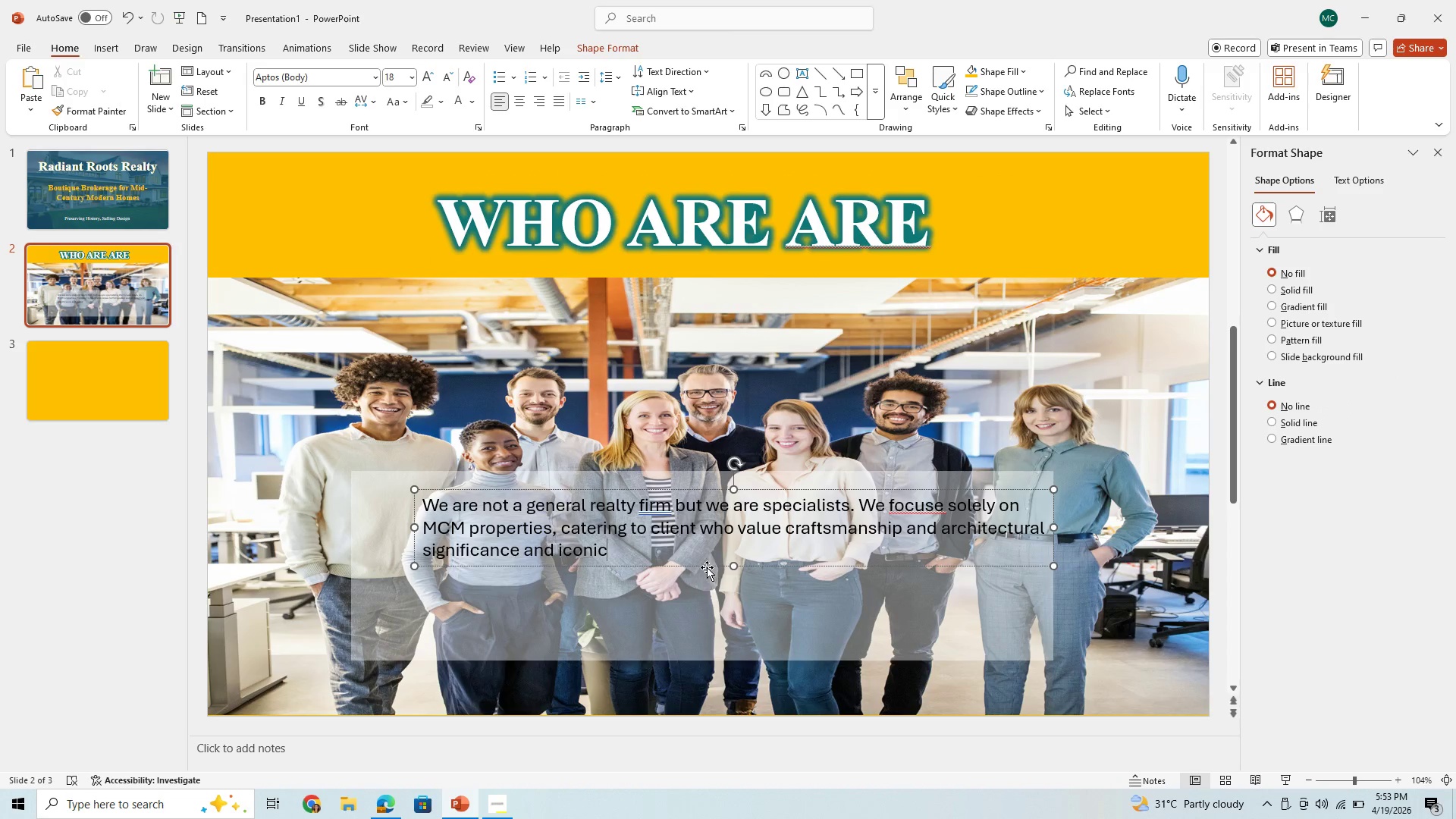 
left_click_drag(start_coordinate=[707, 566], to_coordinate=[671, 616])
 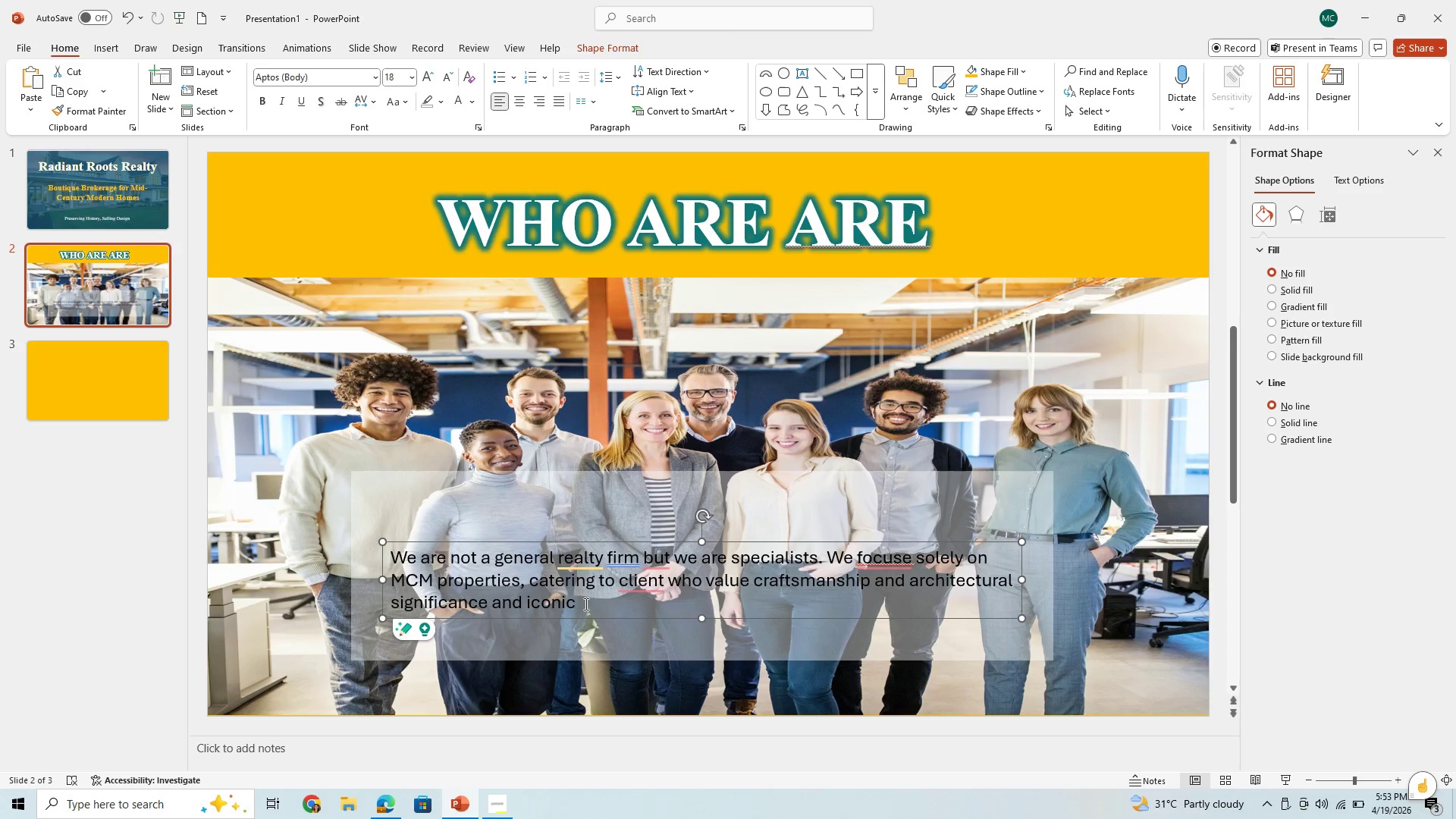 
left_click_drag(start_coordinate=[585, 604], to_coordinate=[392, 521])
 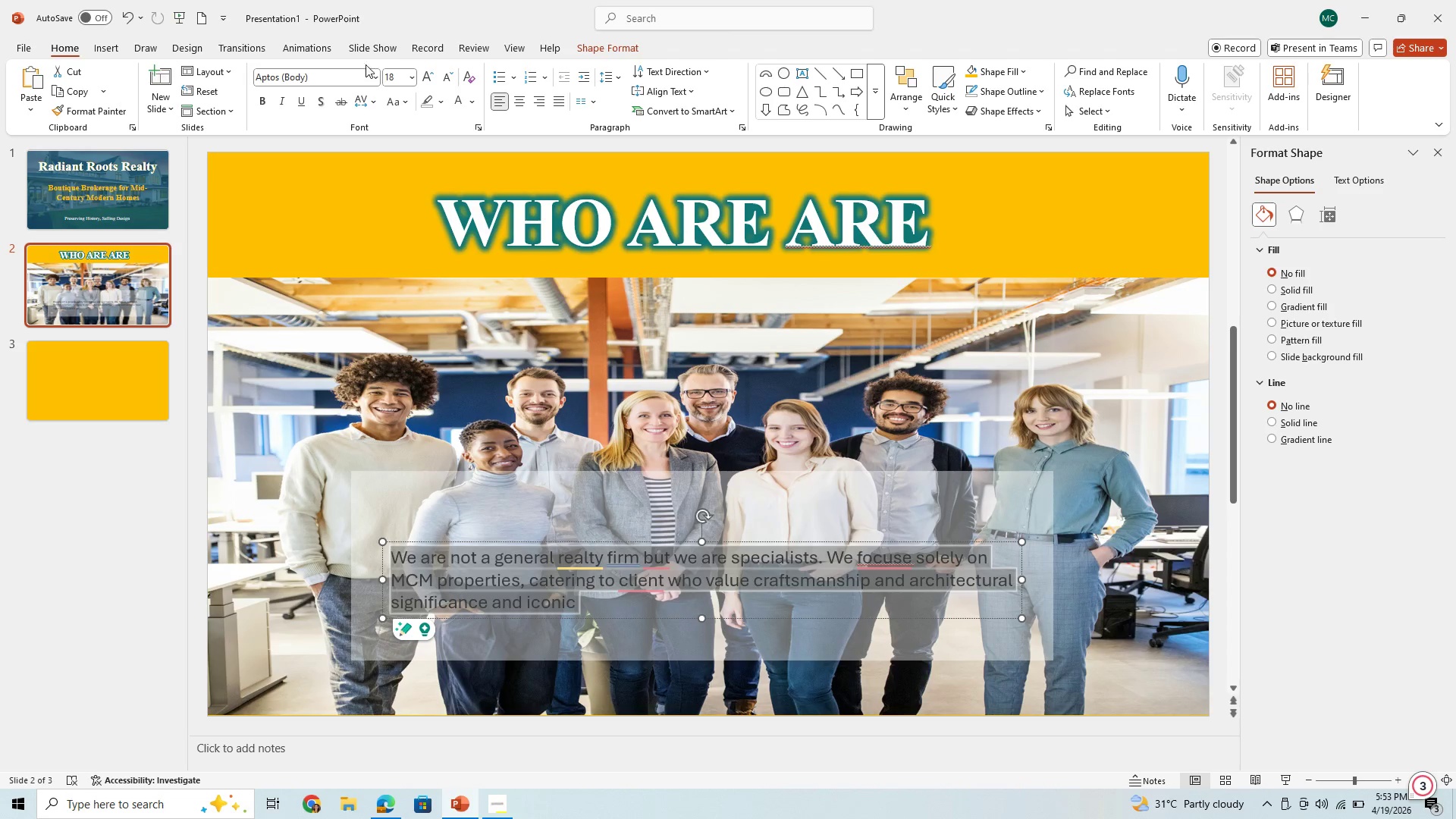 
left_click([365, 75])
 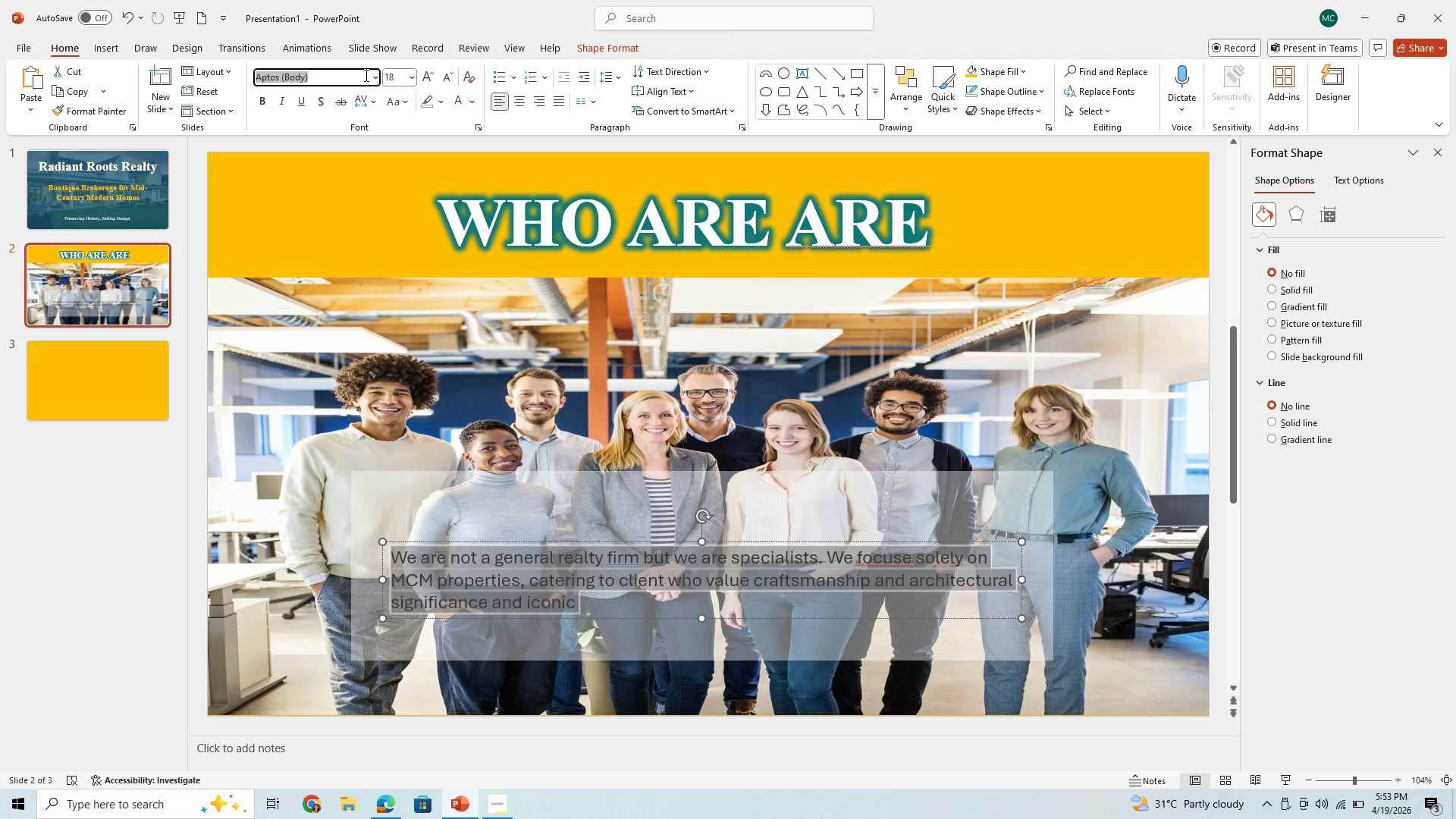 
type(times)
 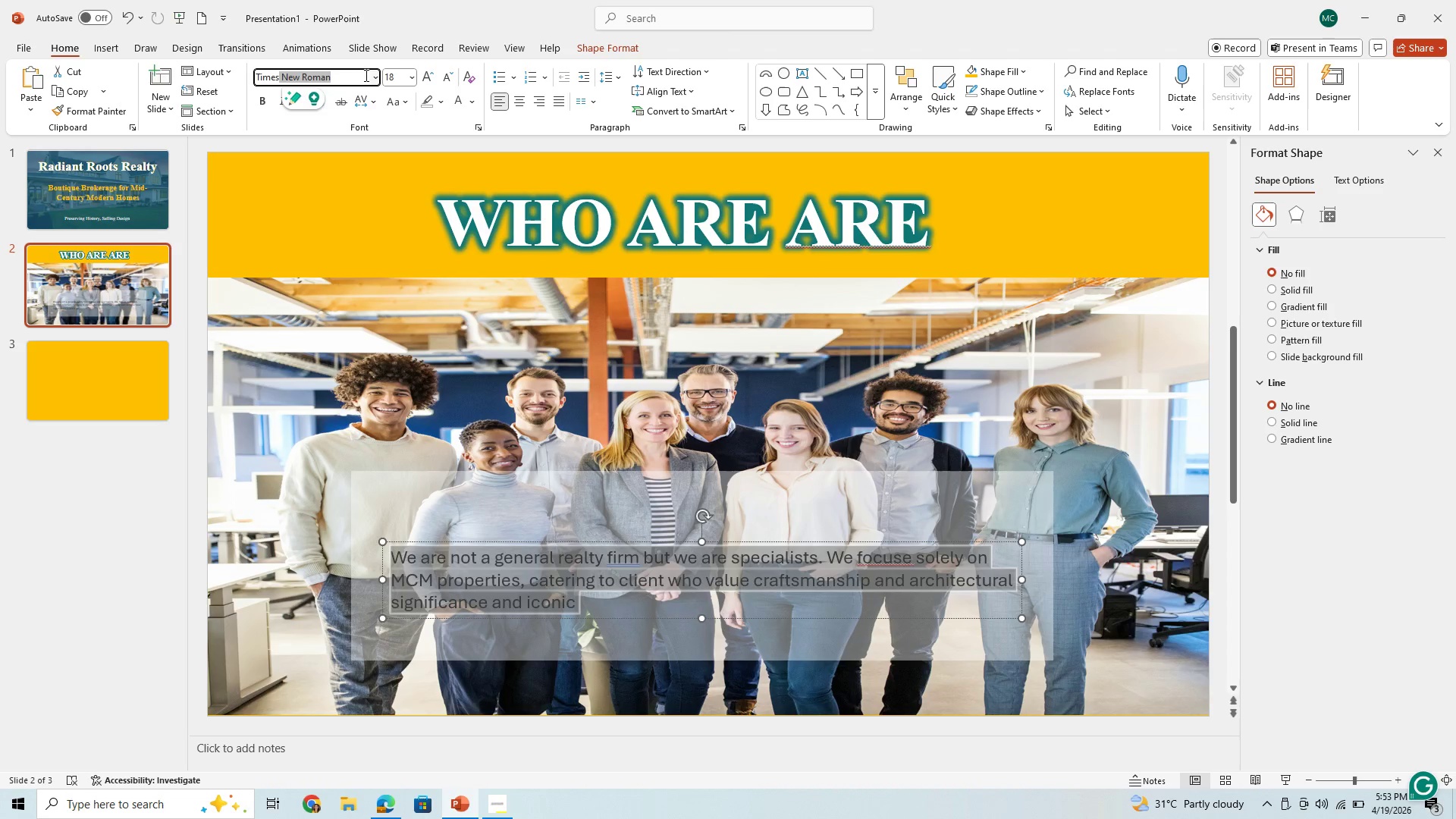 
key(Enter)
 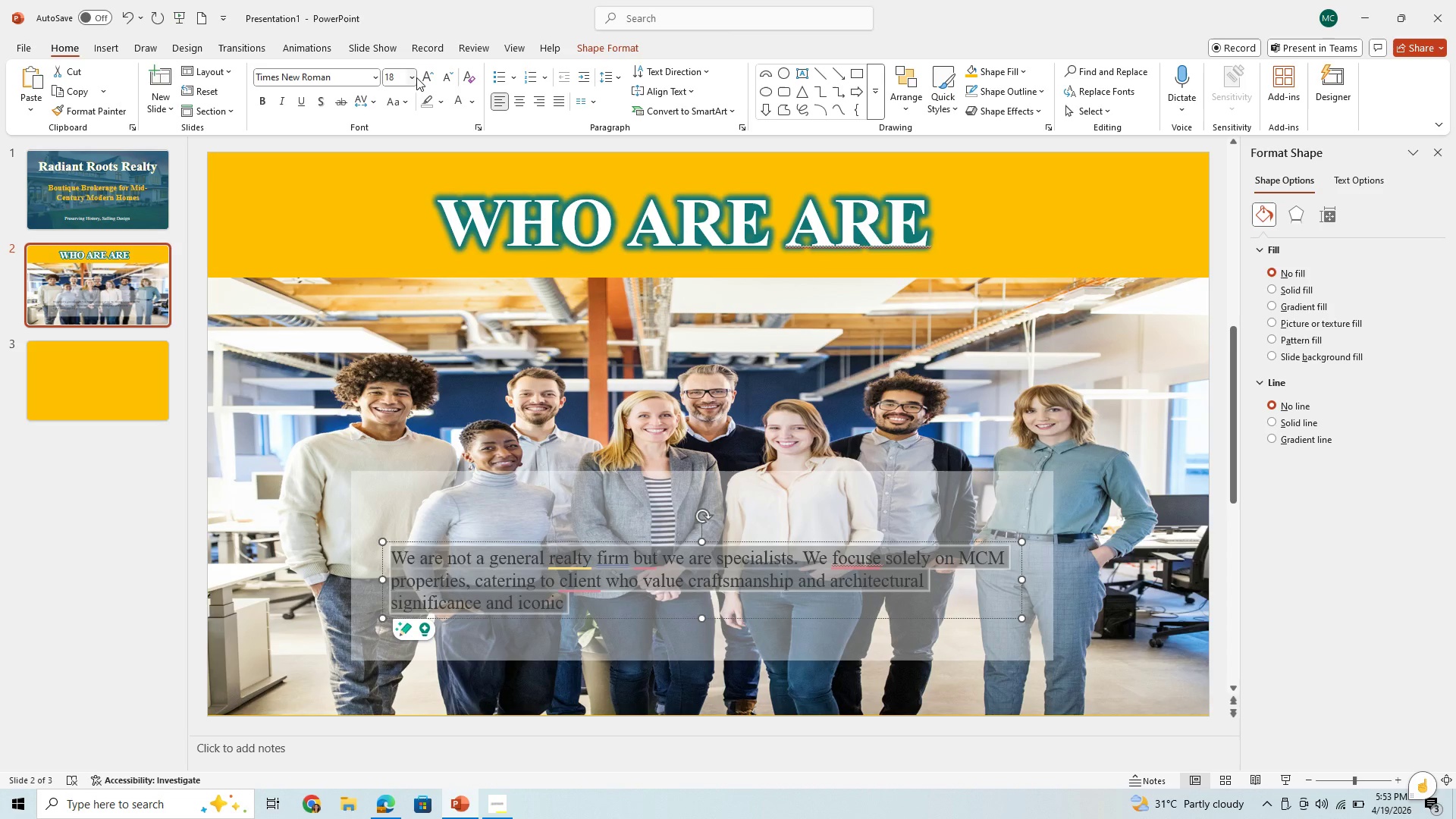 
left_click([410, 74])
 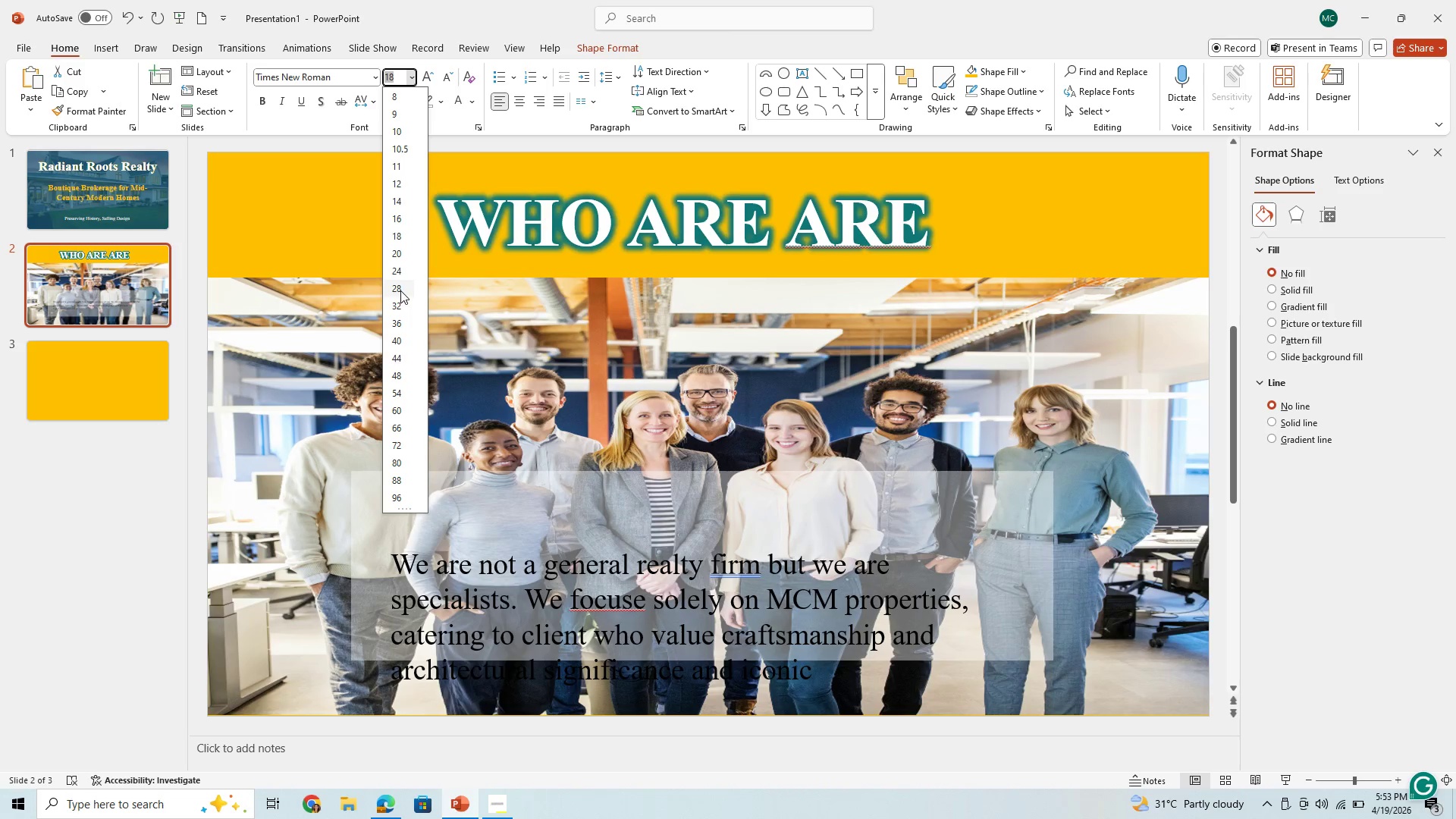 
wait(6.94)
 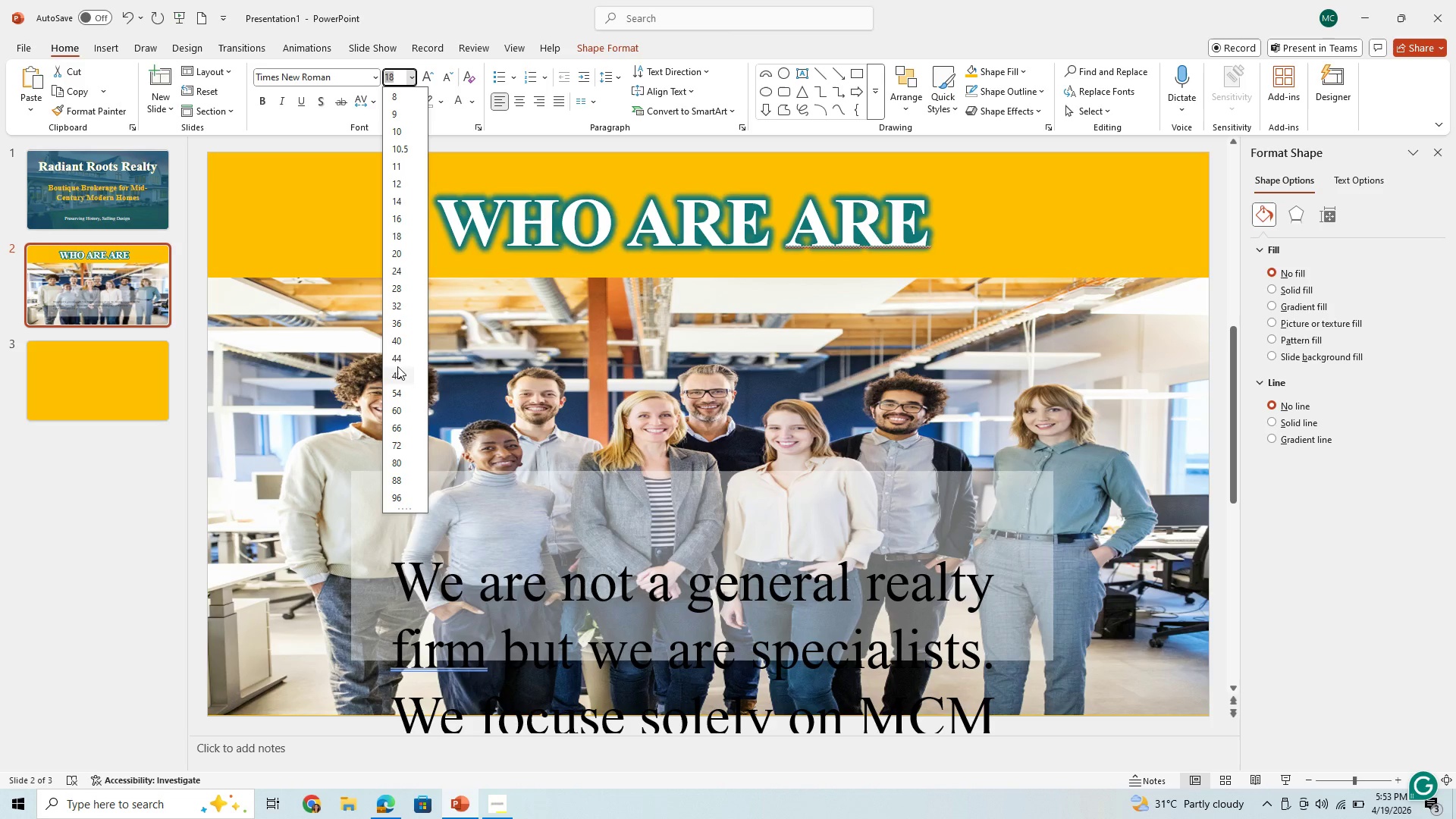 
left_click([401, 288])
 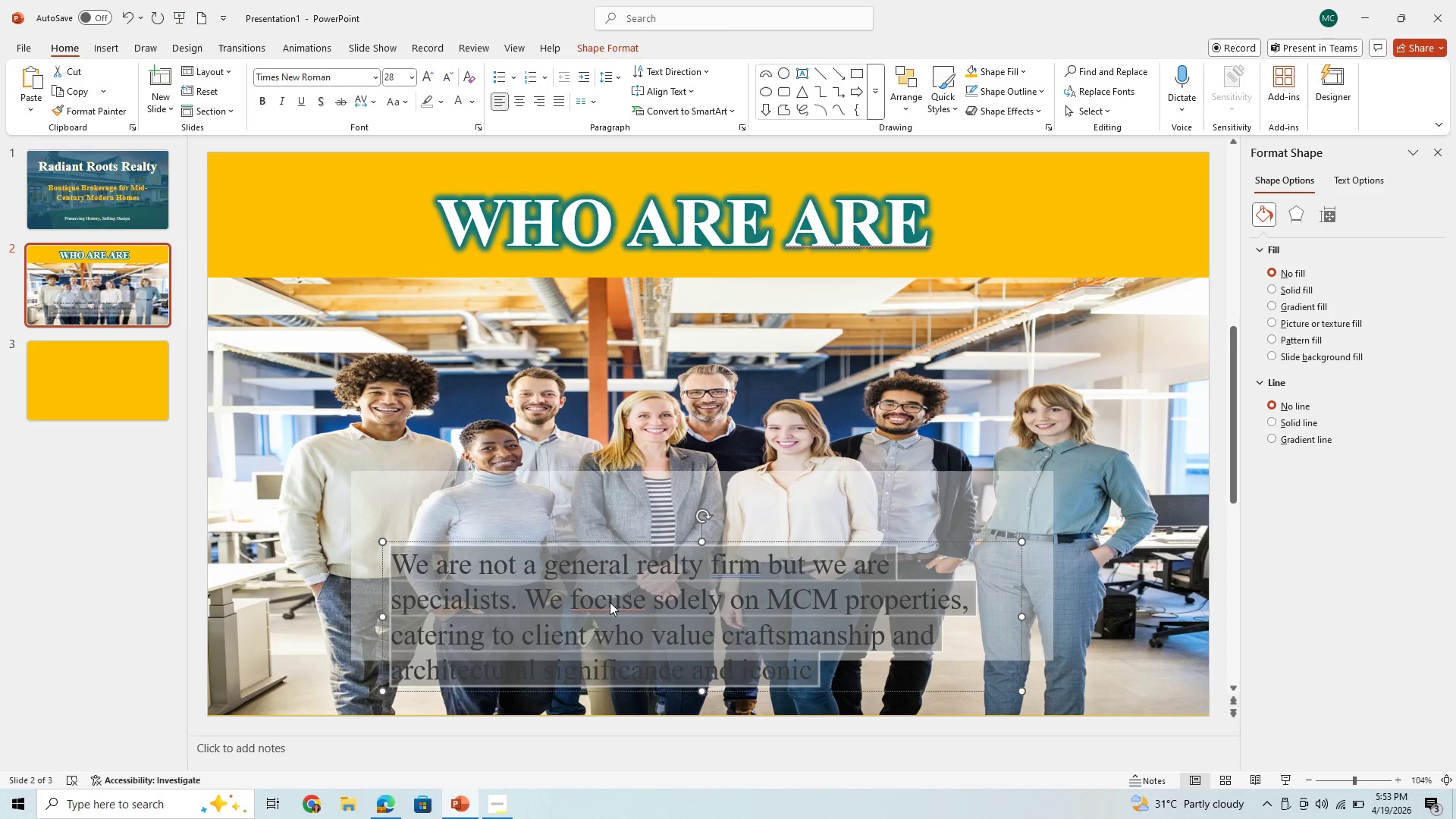 
left_click([610, 602])
 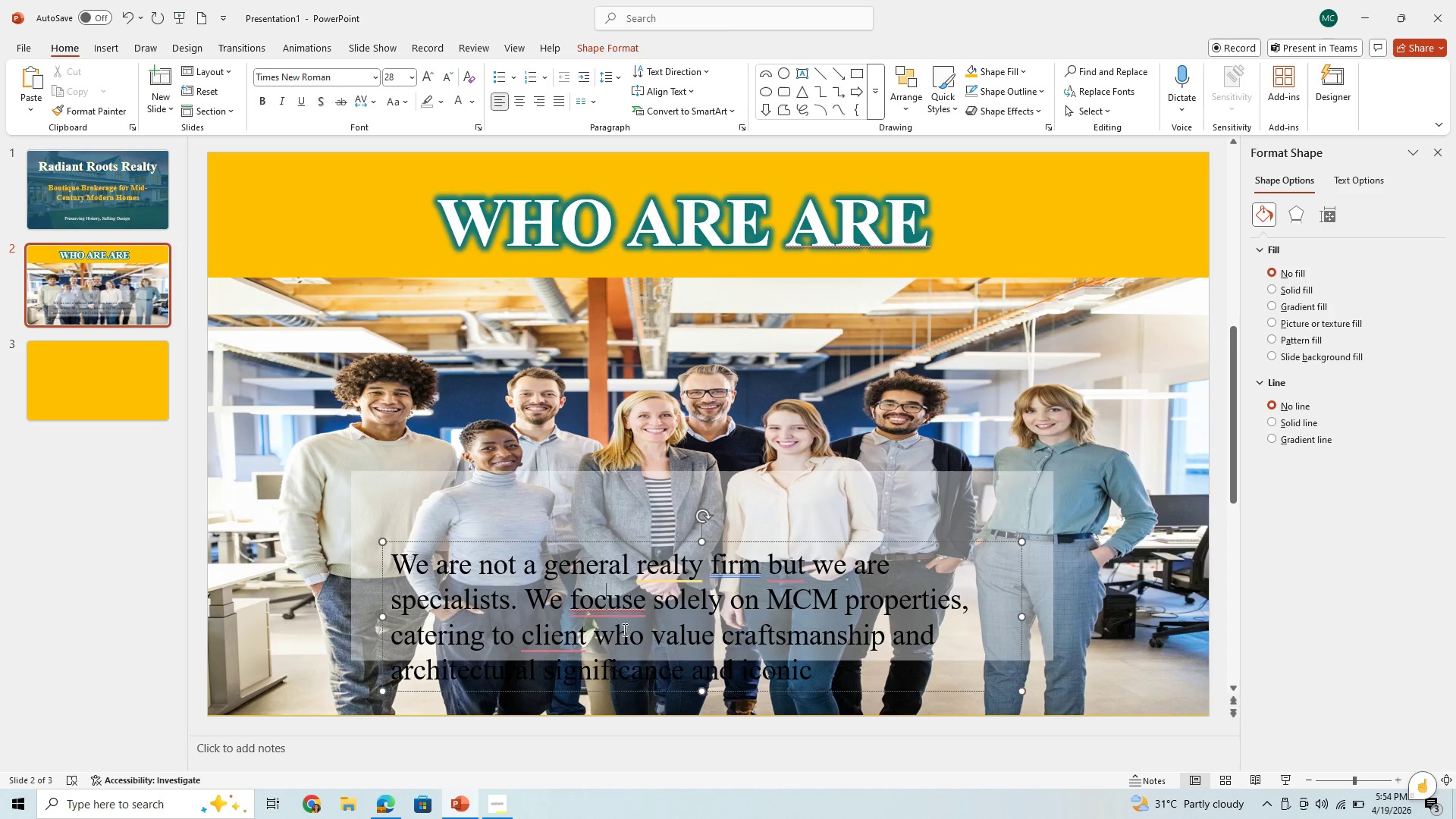 
left_click([648, 598])
 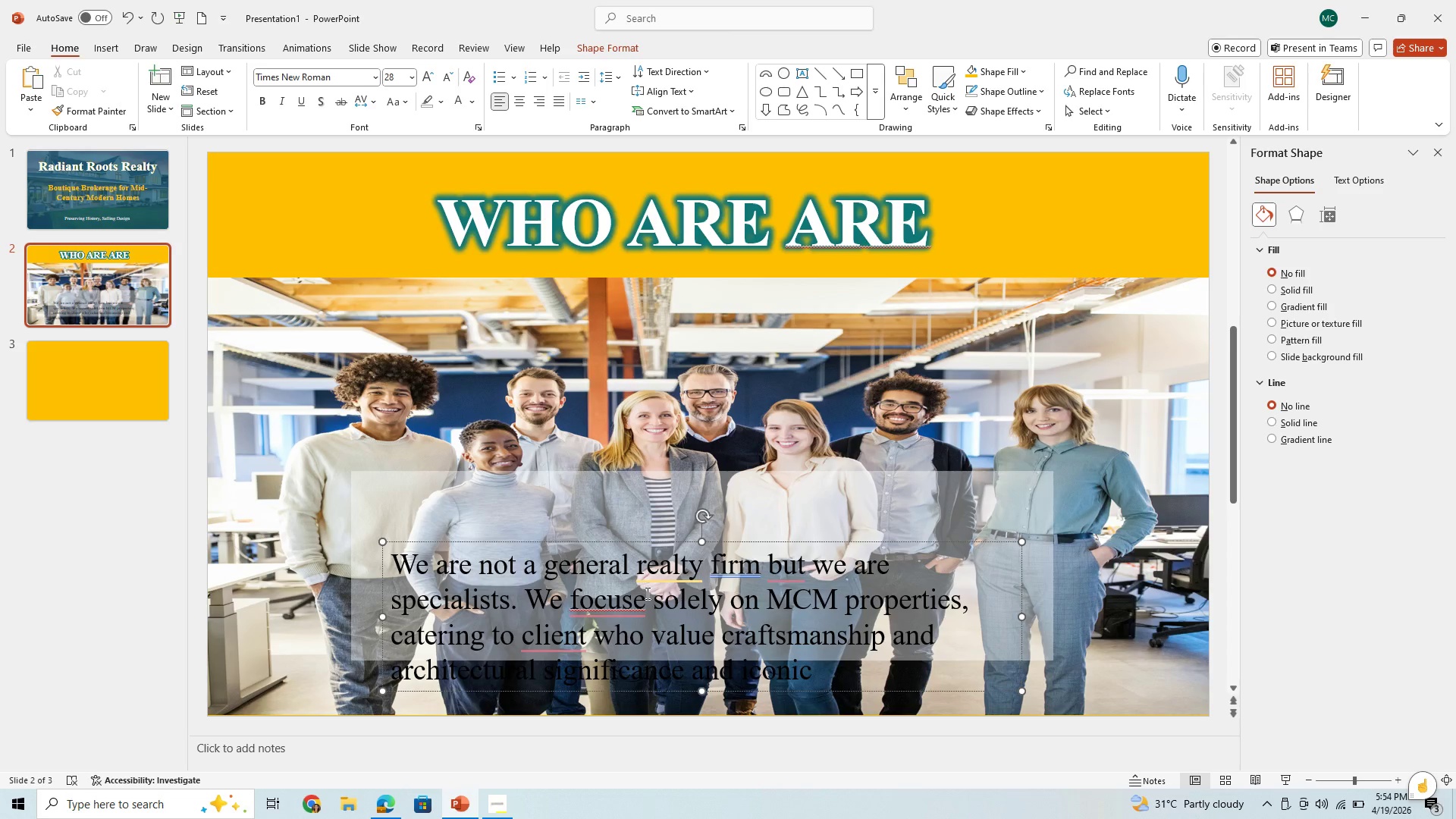 
key(Backspace)
 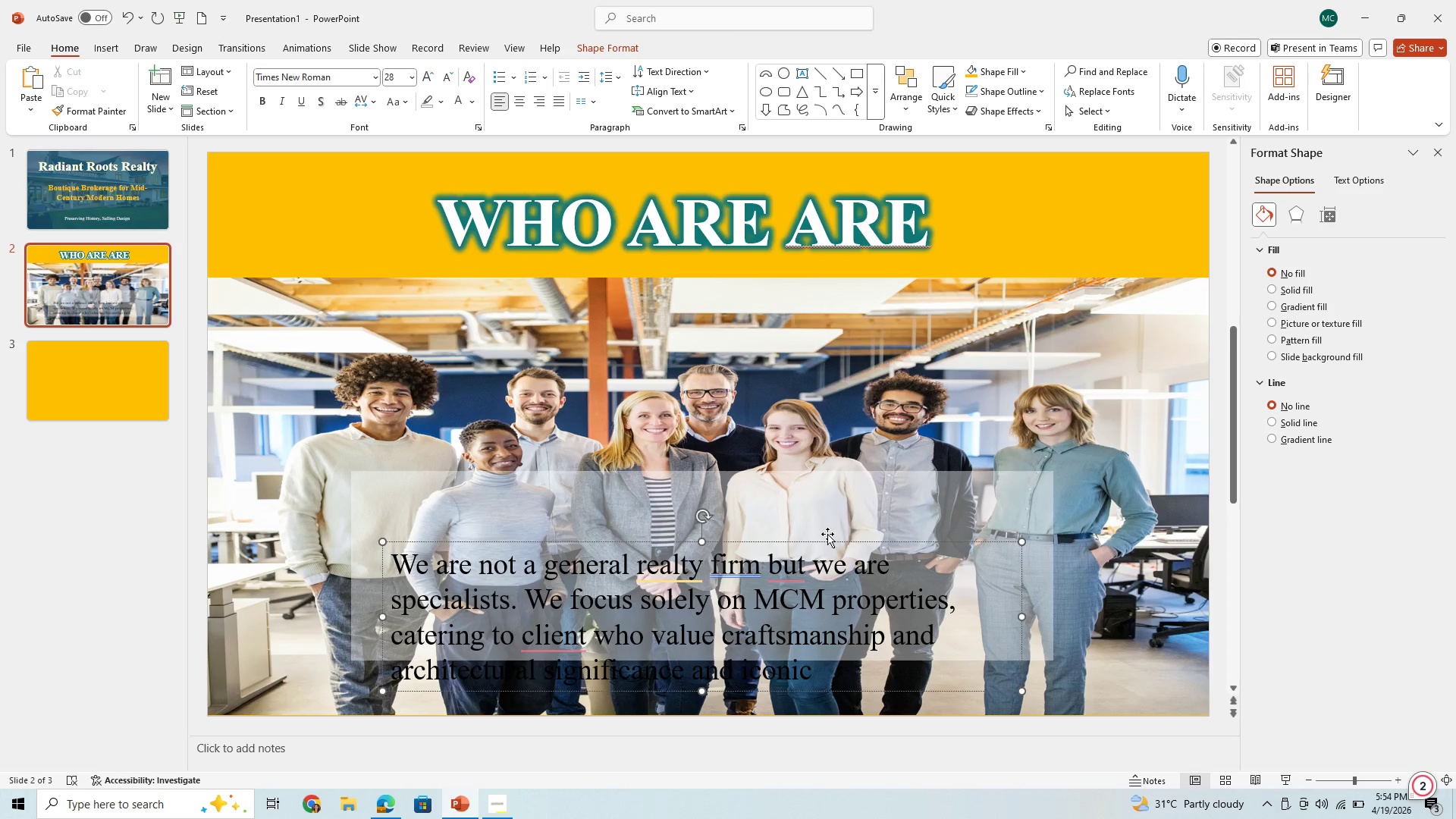 
left_click_drag(start_coordinate=[826, 541], to_coordinate=[856, 477])
 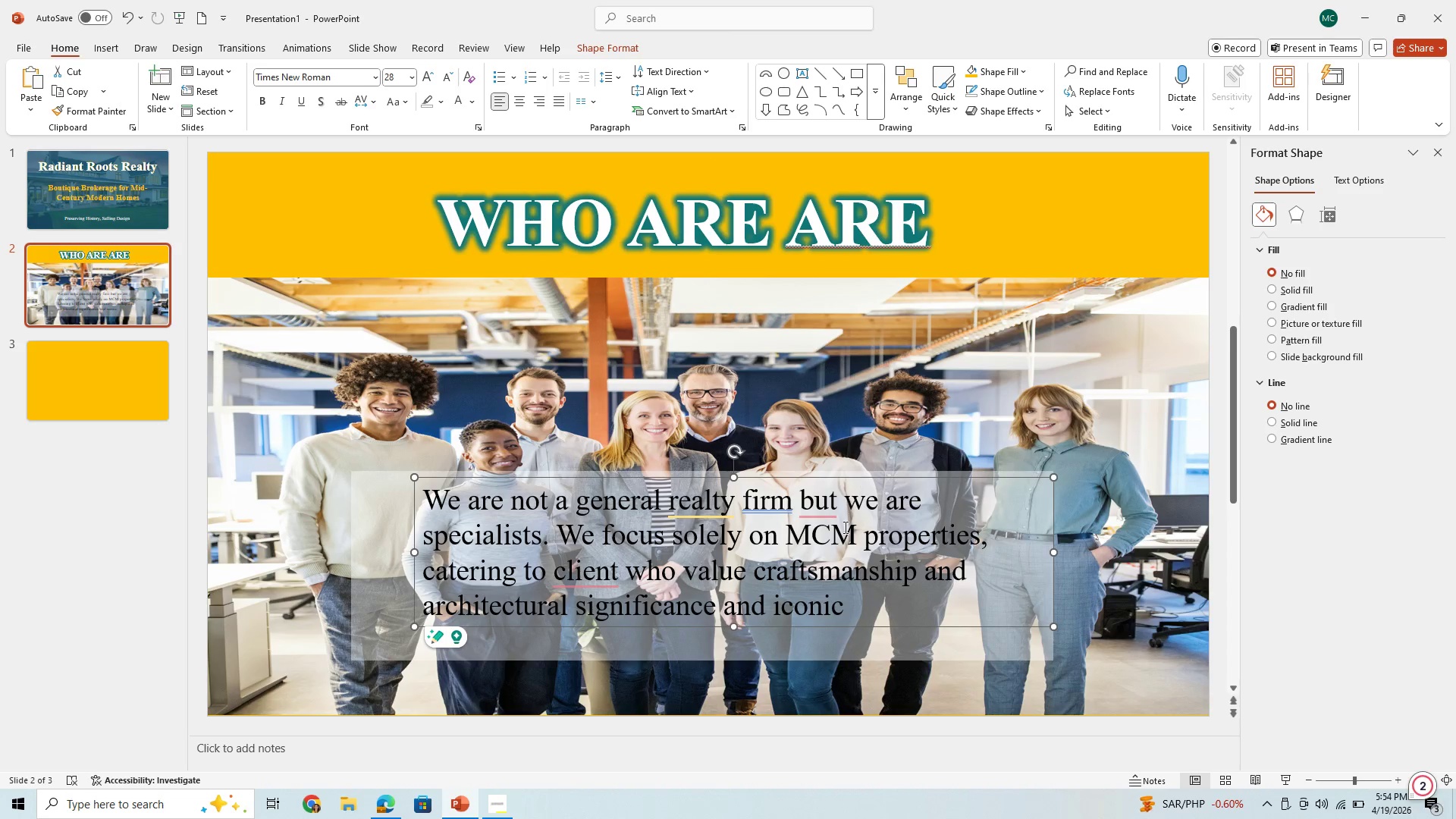 
wait(5.64)
 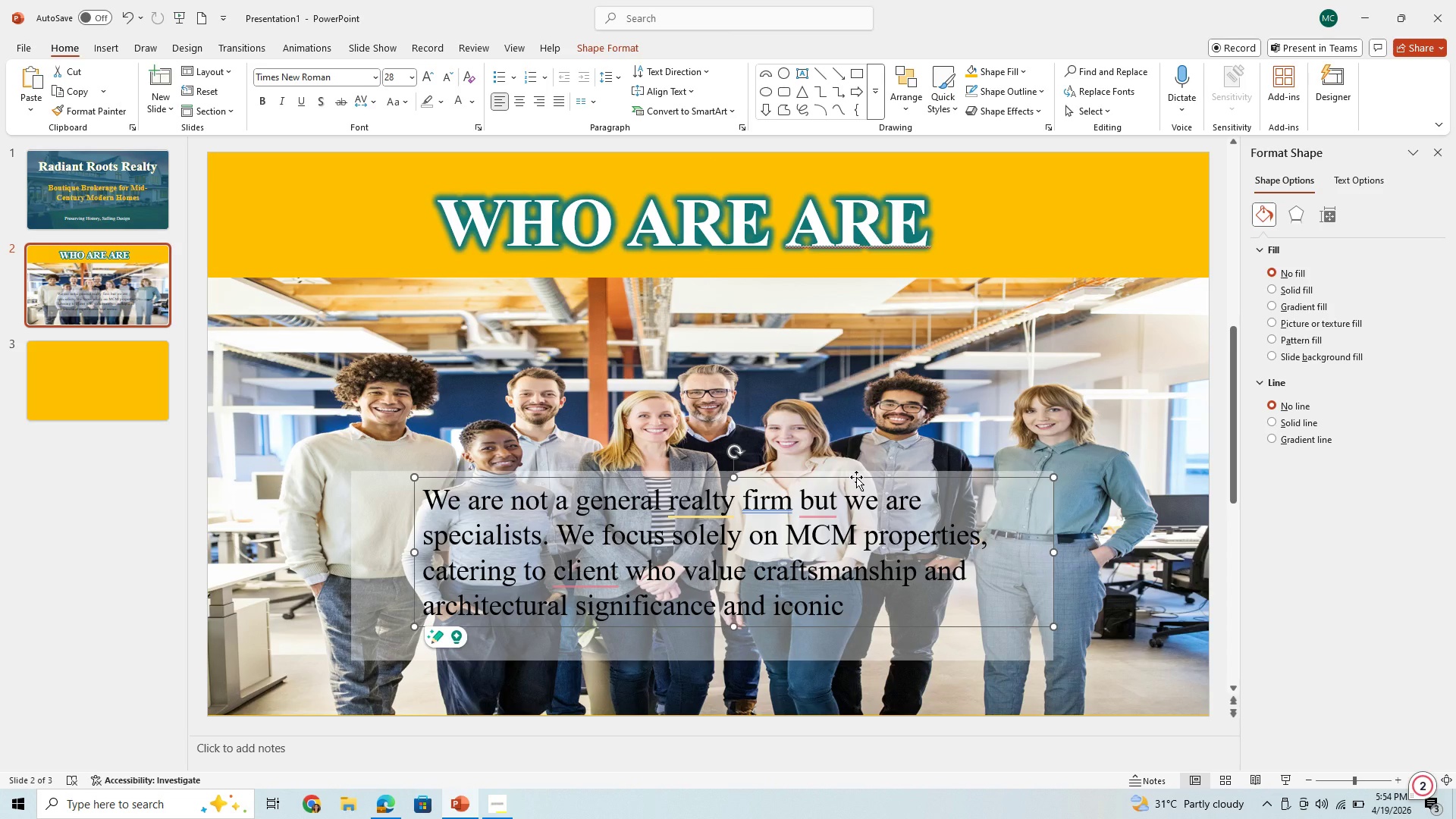 
left_click_drag(start_coordinate=[1008, 651], to_coordinate=[921, 639])
 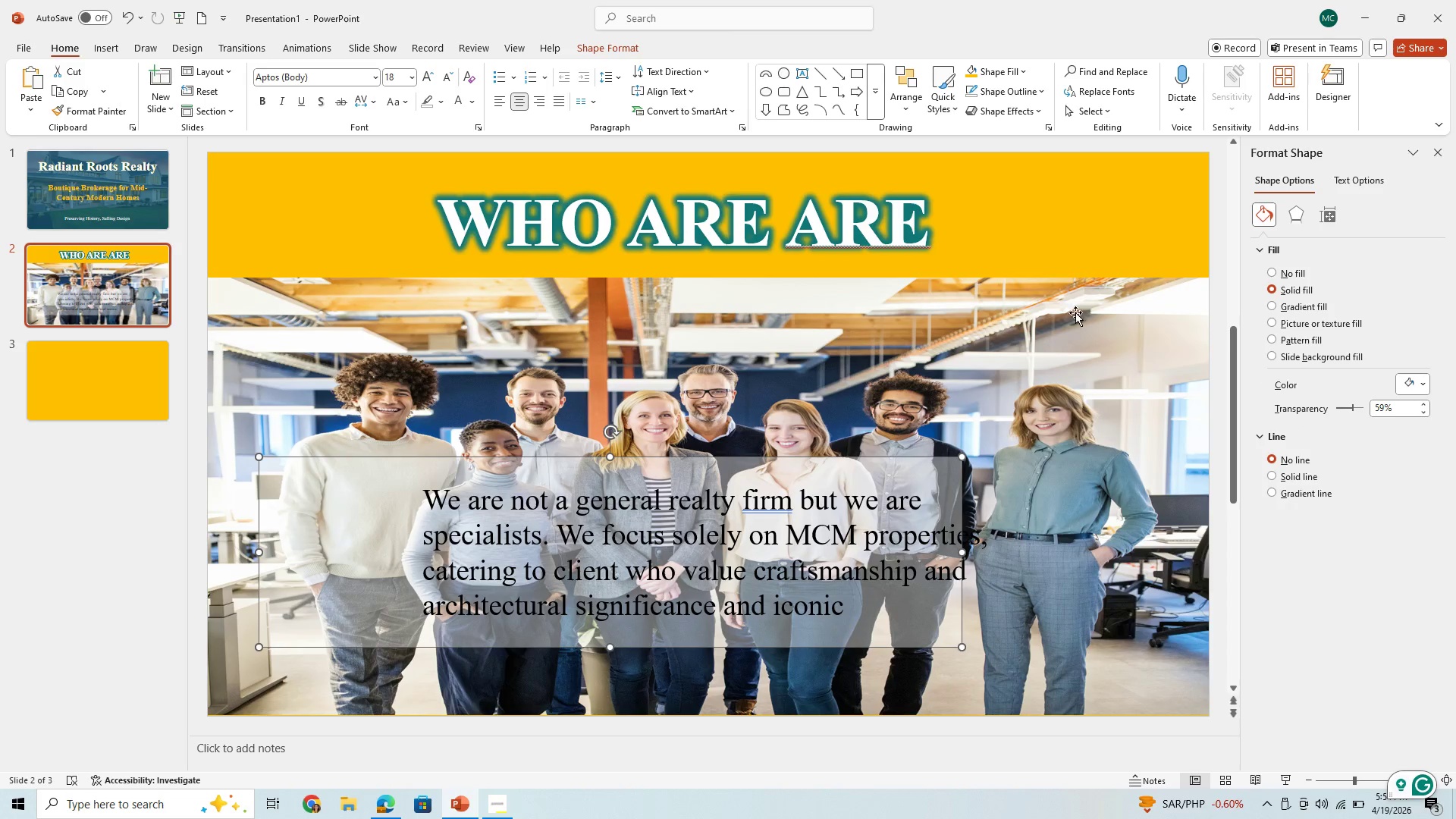 
left_click([1073, 310])
 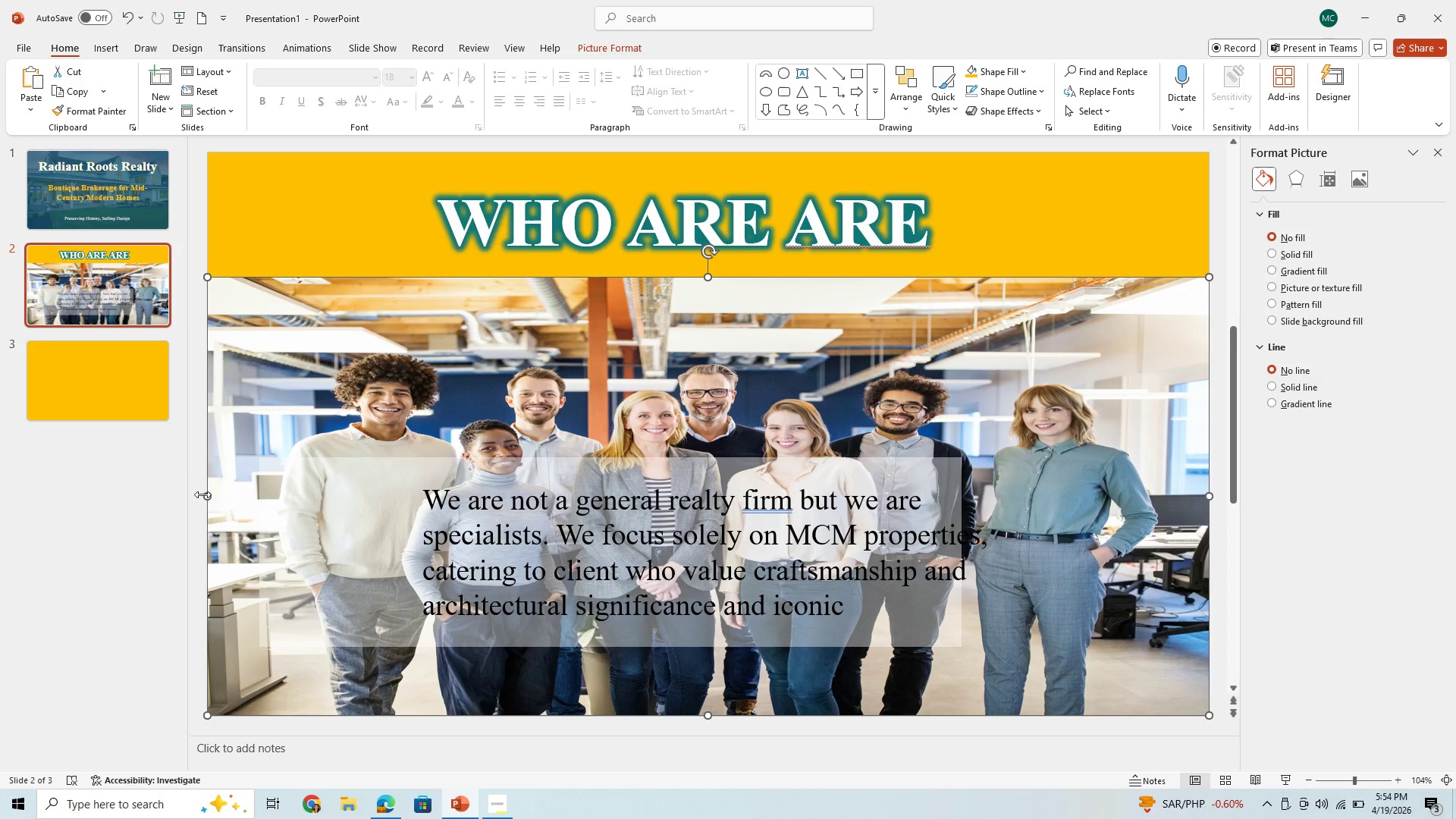 
left_click_drag(start_coordinate=[206, 495], to_coordinate=[689, 574])
 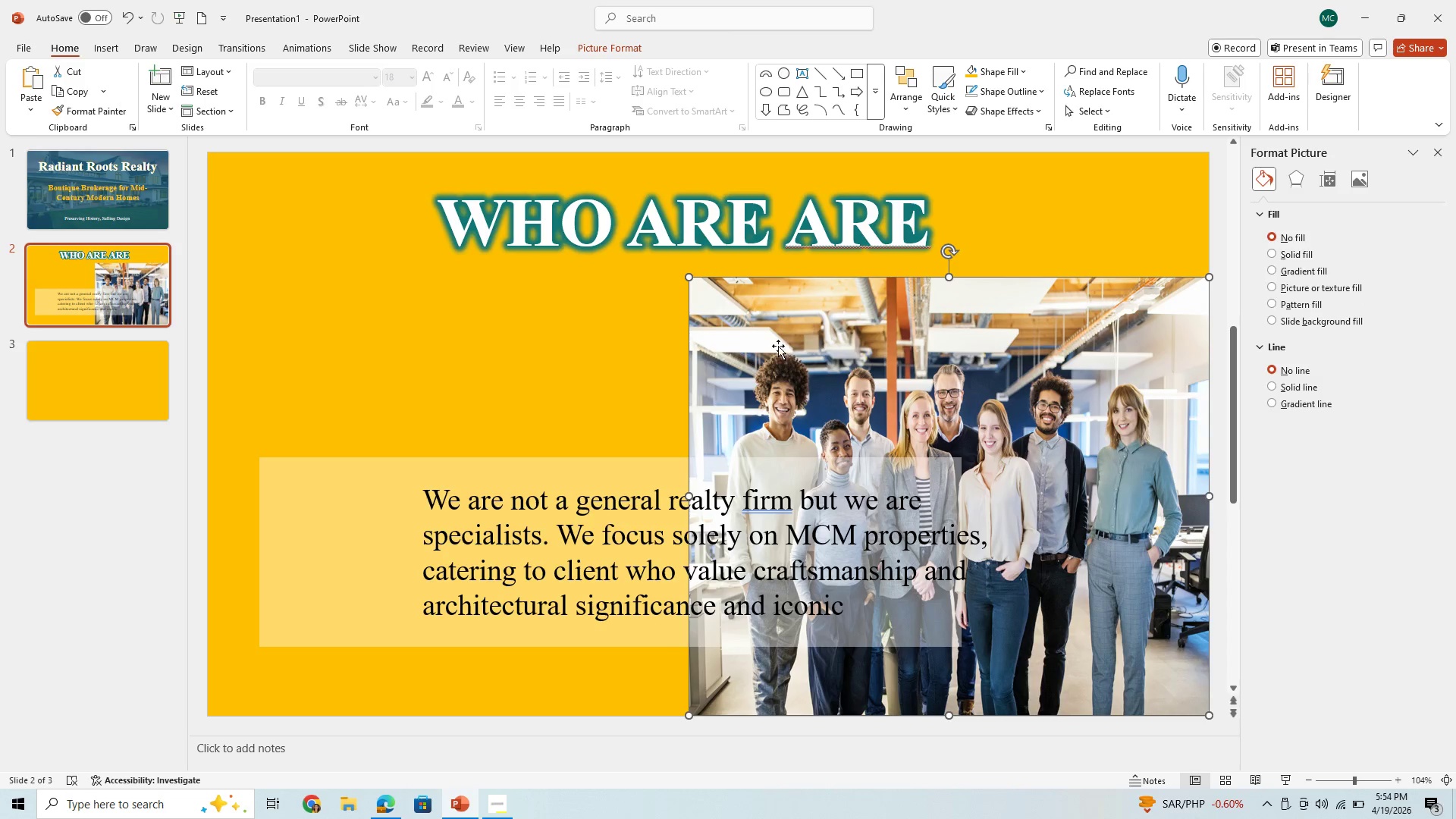 
wait(7.16)
 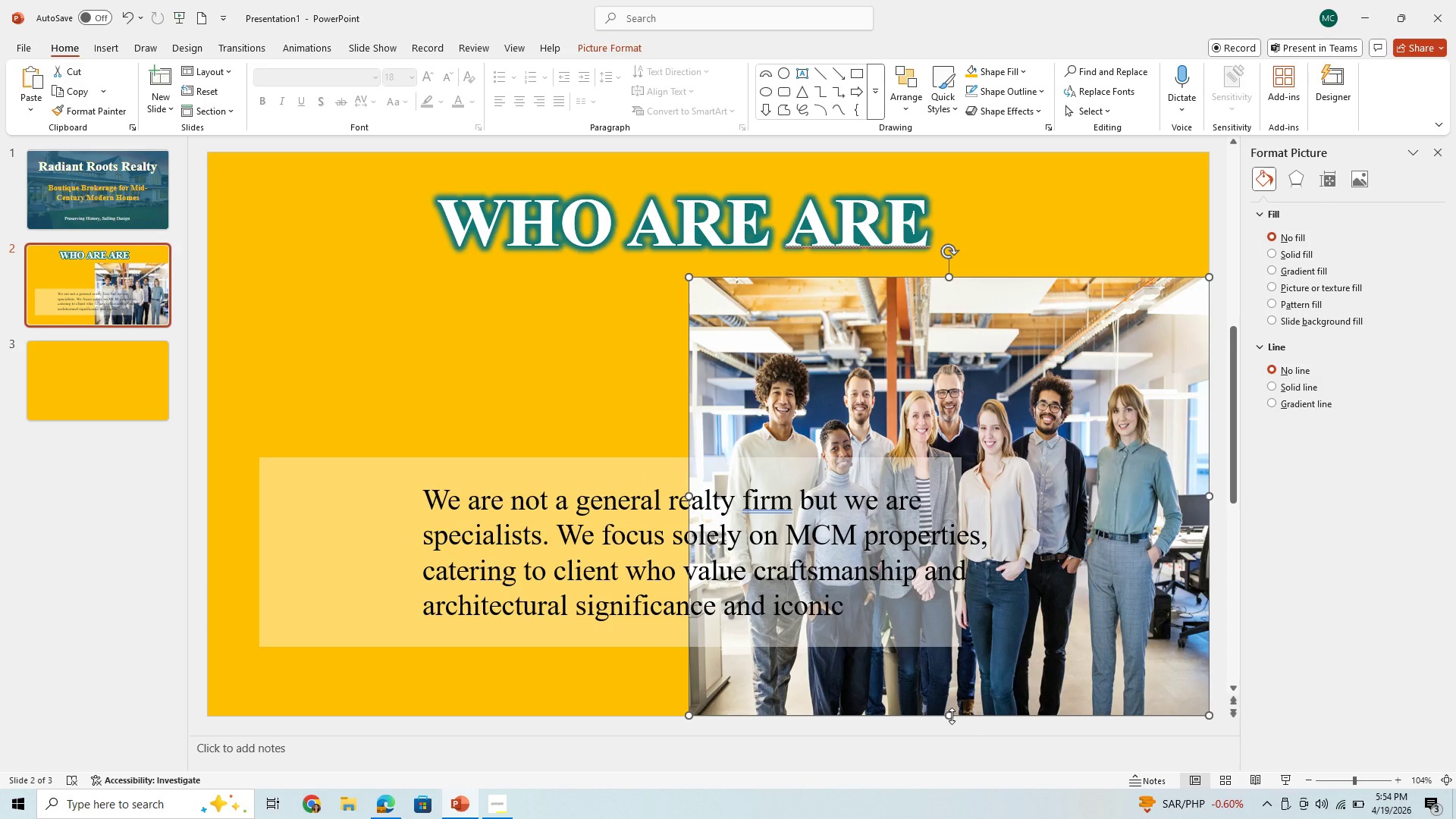 
left_click_drag(start_coordinate=[686, 277], to_coordinate=[811, 361])
 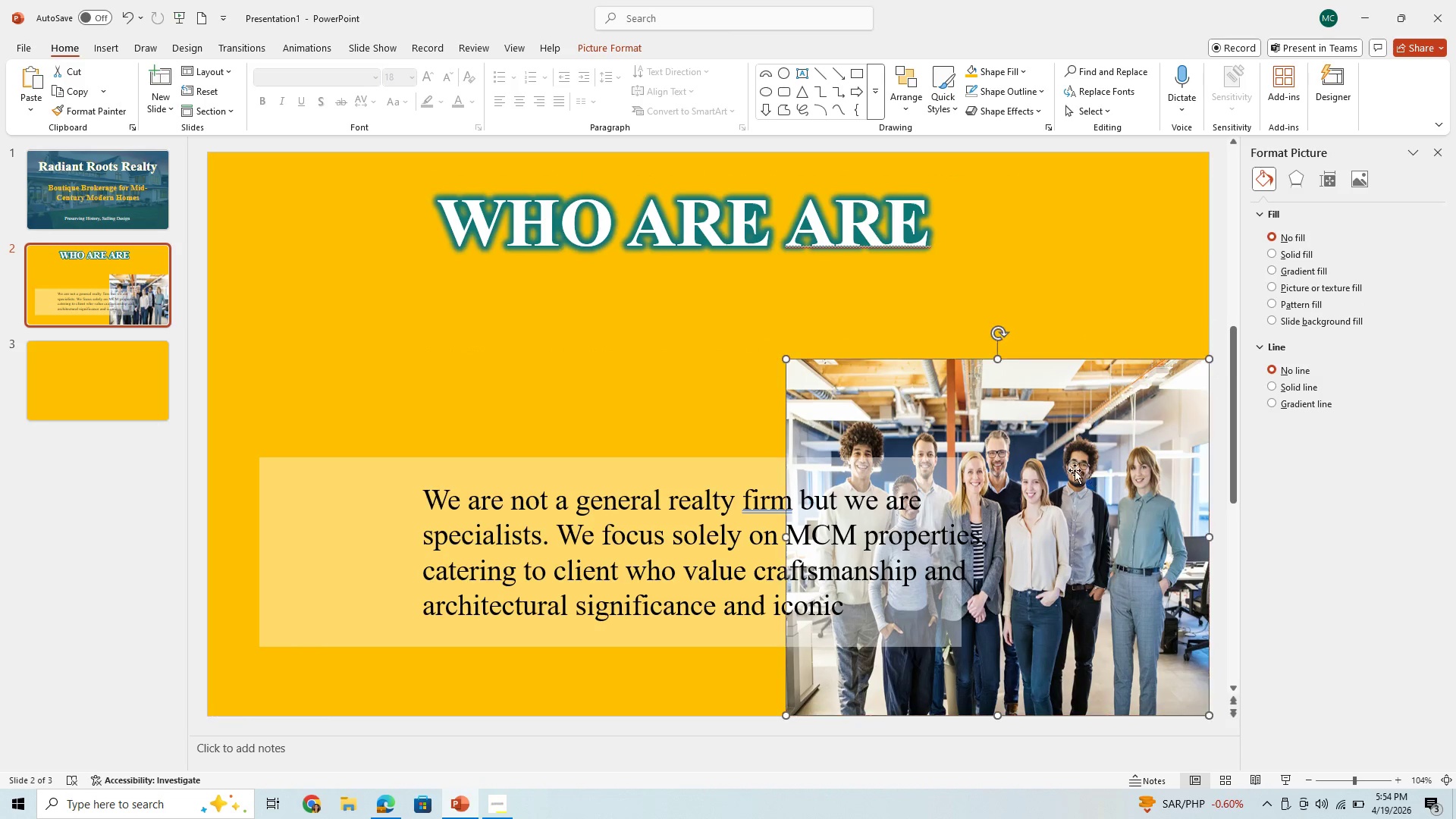 
wait(5.92)
 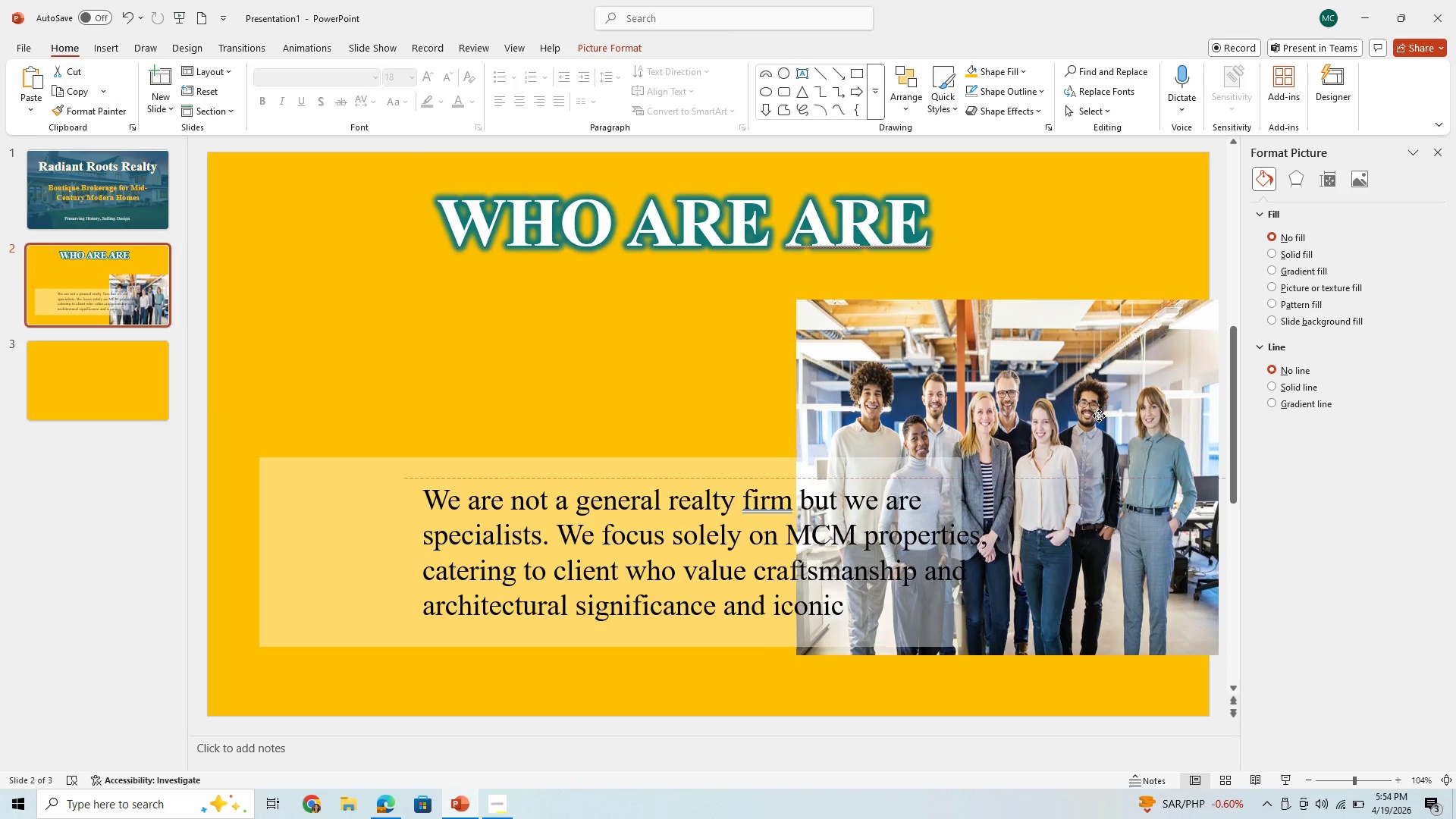 
left_click_drag(start_coordinate=[734, 648], to_coordinate=[671, 592])
 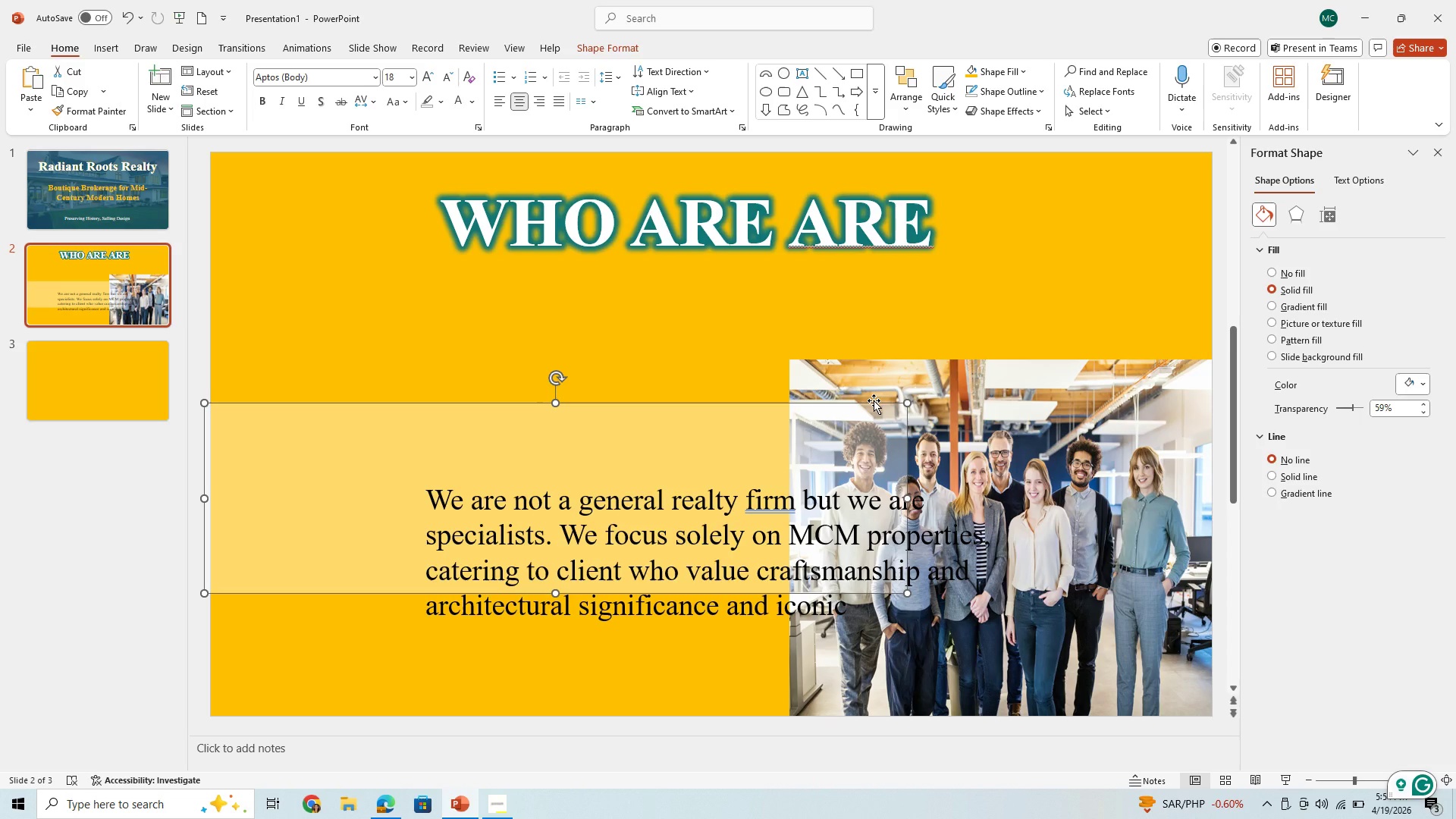 
key(Backspace)
 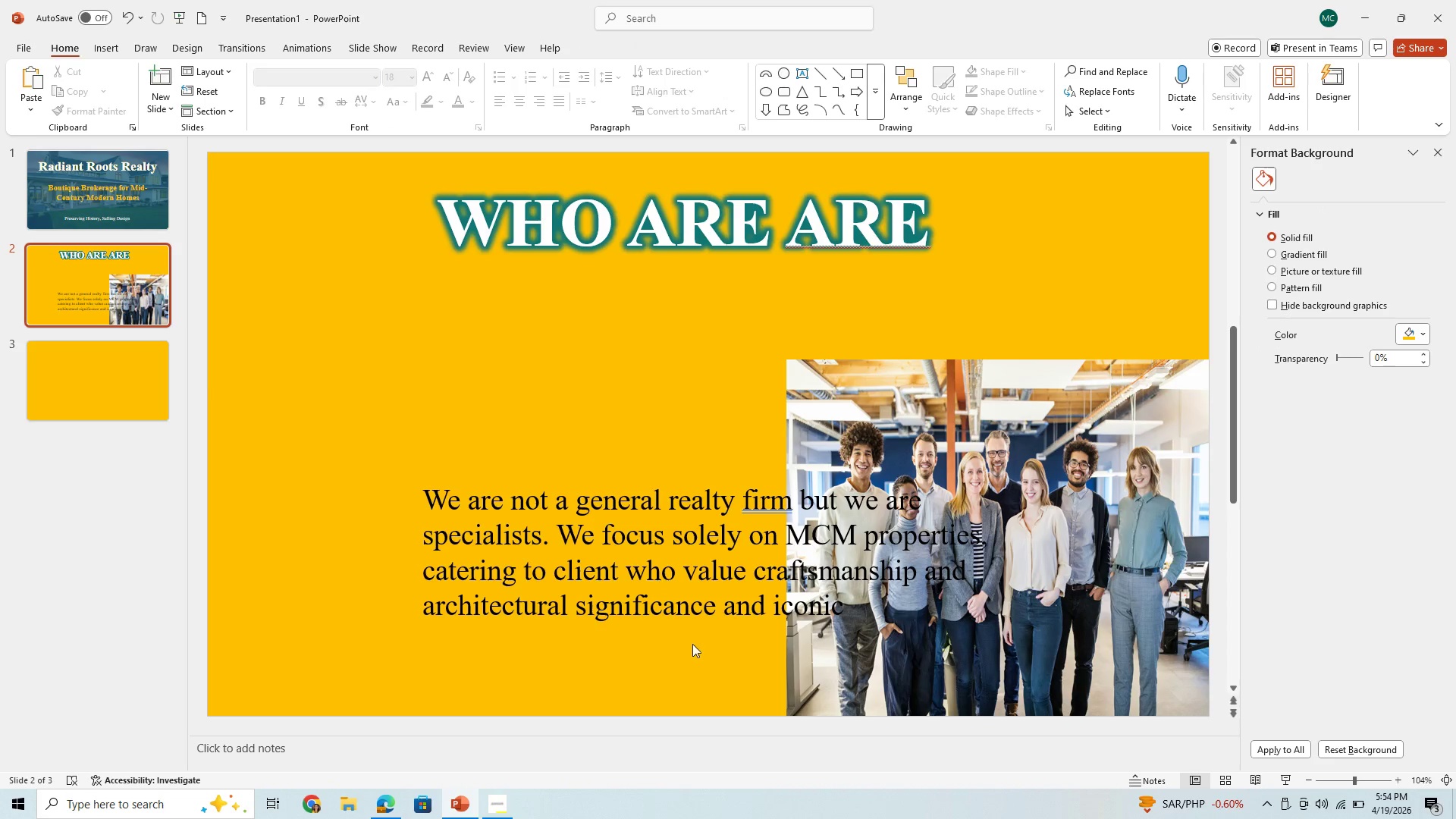 
left_click([723, 613])
 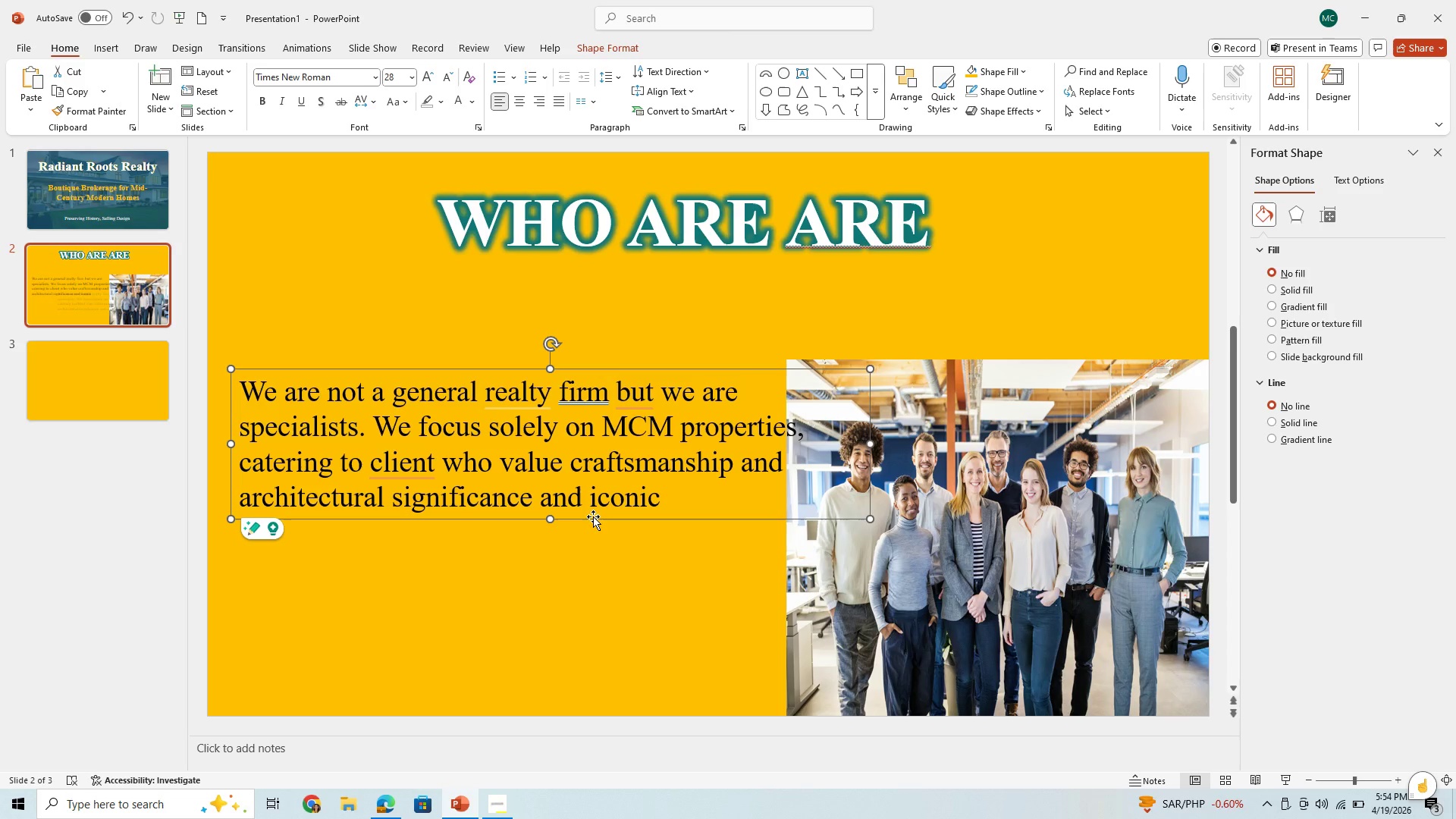 
wait(5.33)
 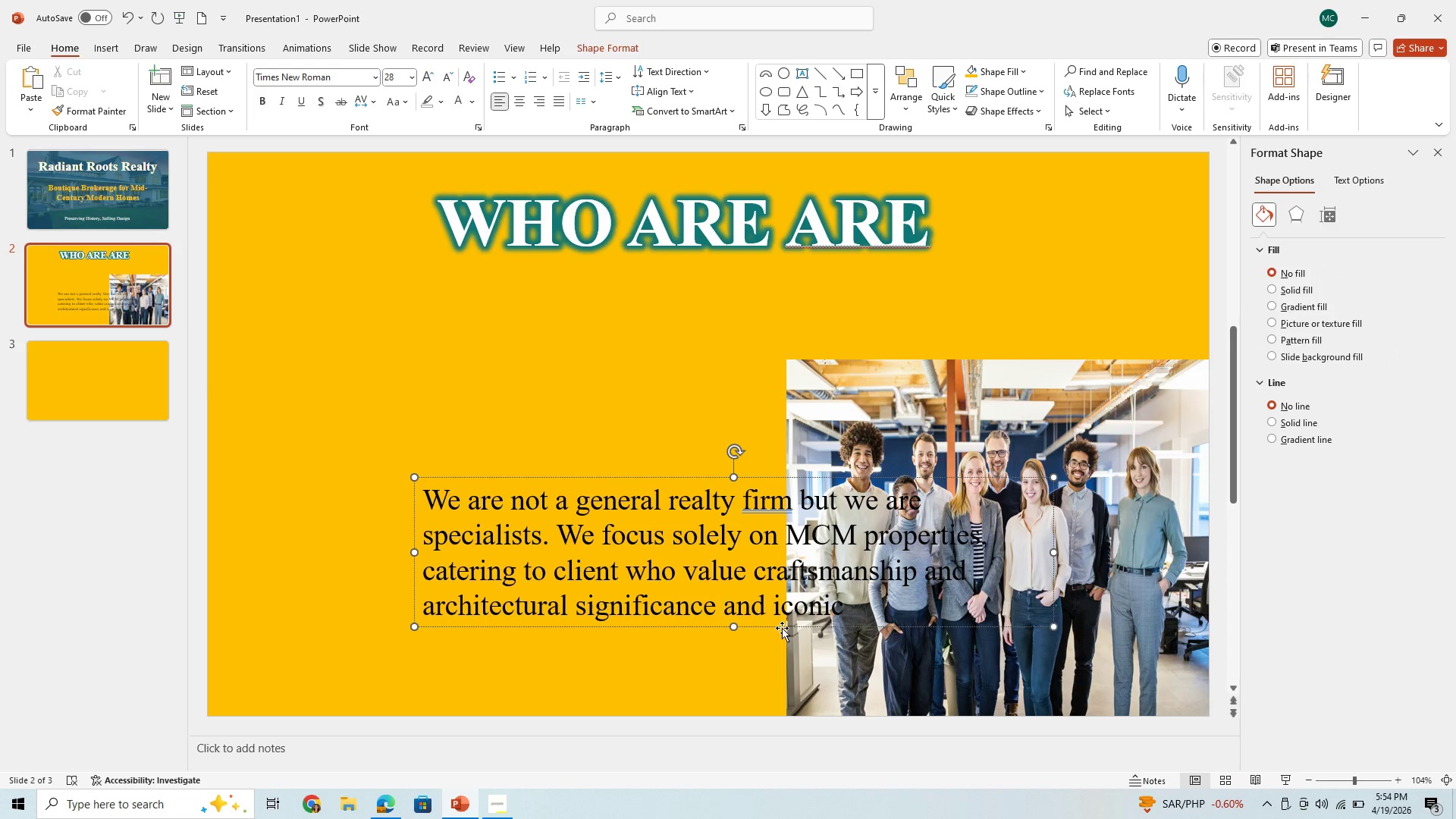 
left_click_drag(start_coordinate=[871, 444], to_coordinate=[720, 480])
 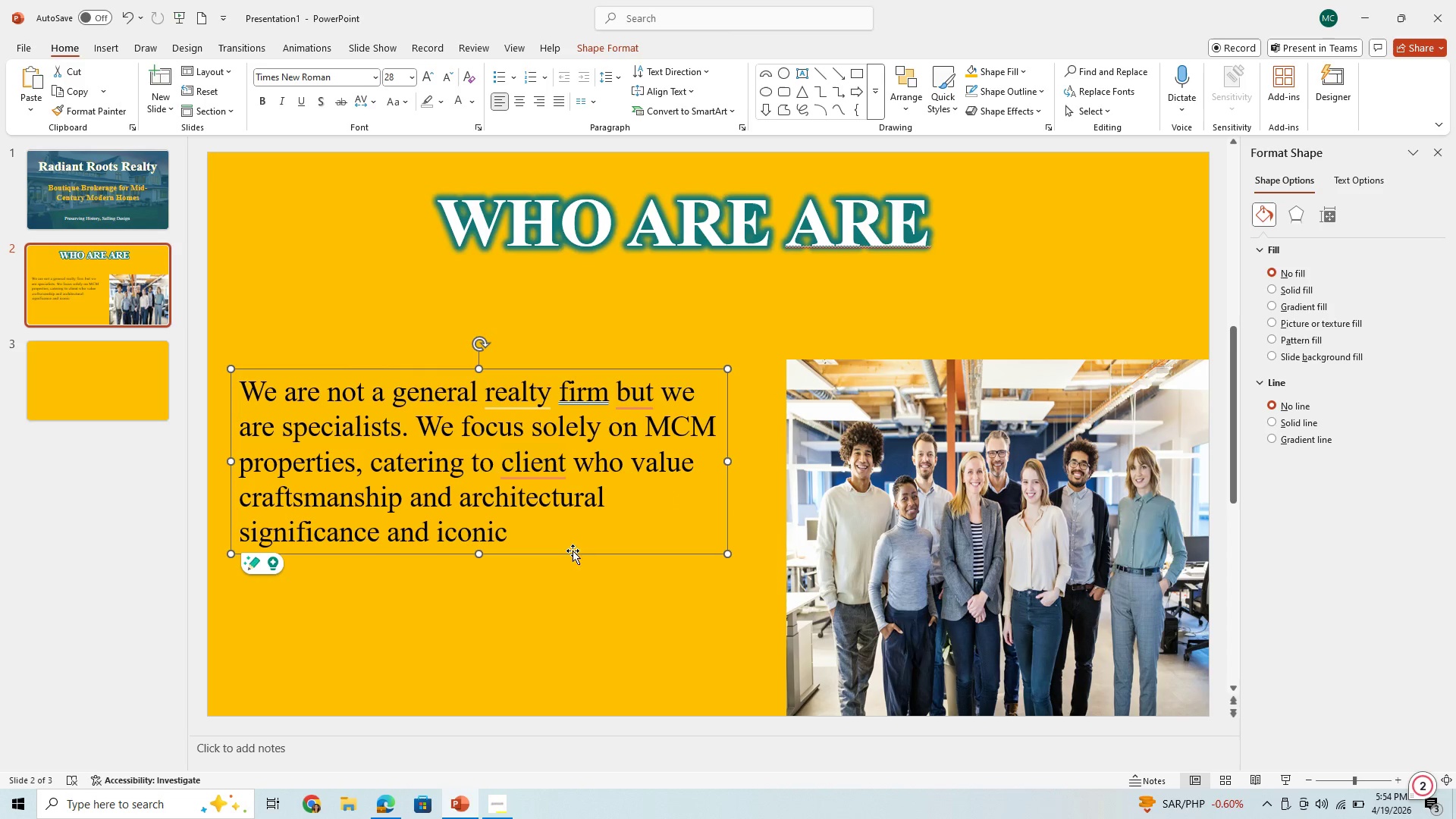 
left_click_drag(start_coordinate=[573, 554], to_coordinate=[573, 510])
 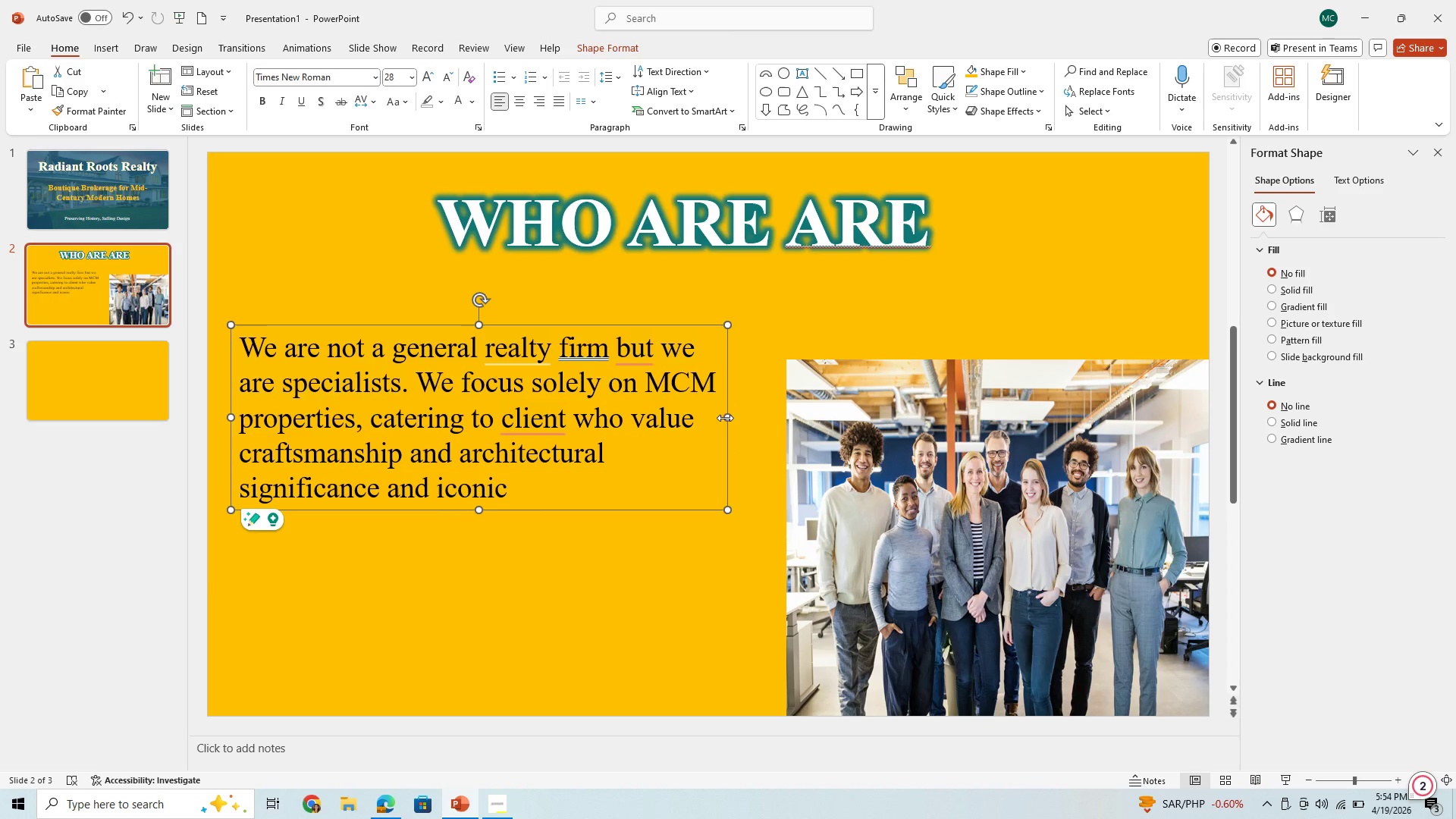 
left_click_drag(start_coordinate=[725, 418], to_coordinate=[763, 416])
 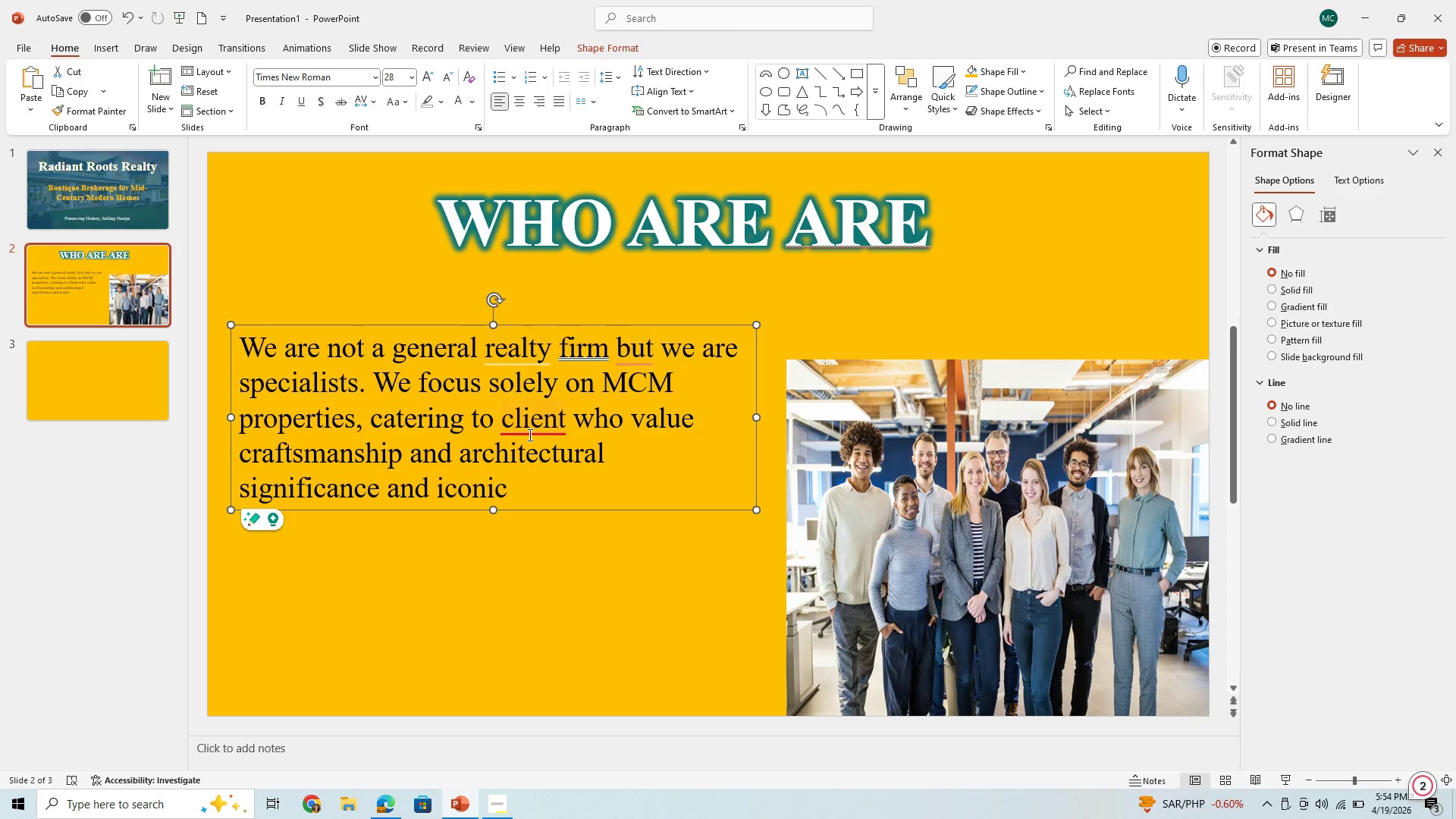 
left_click([529, 435])
 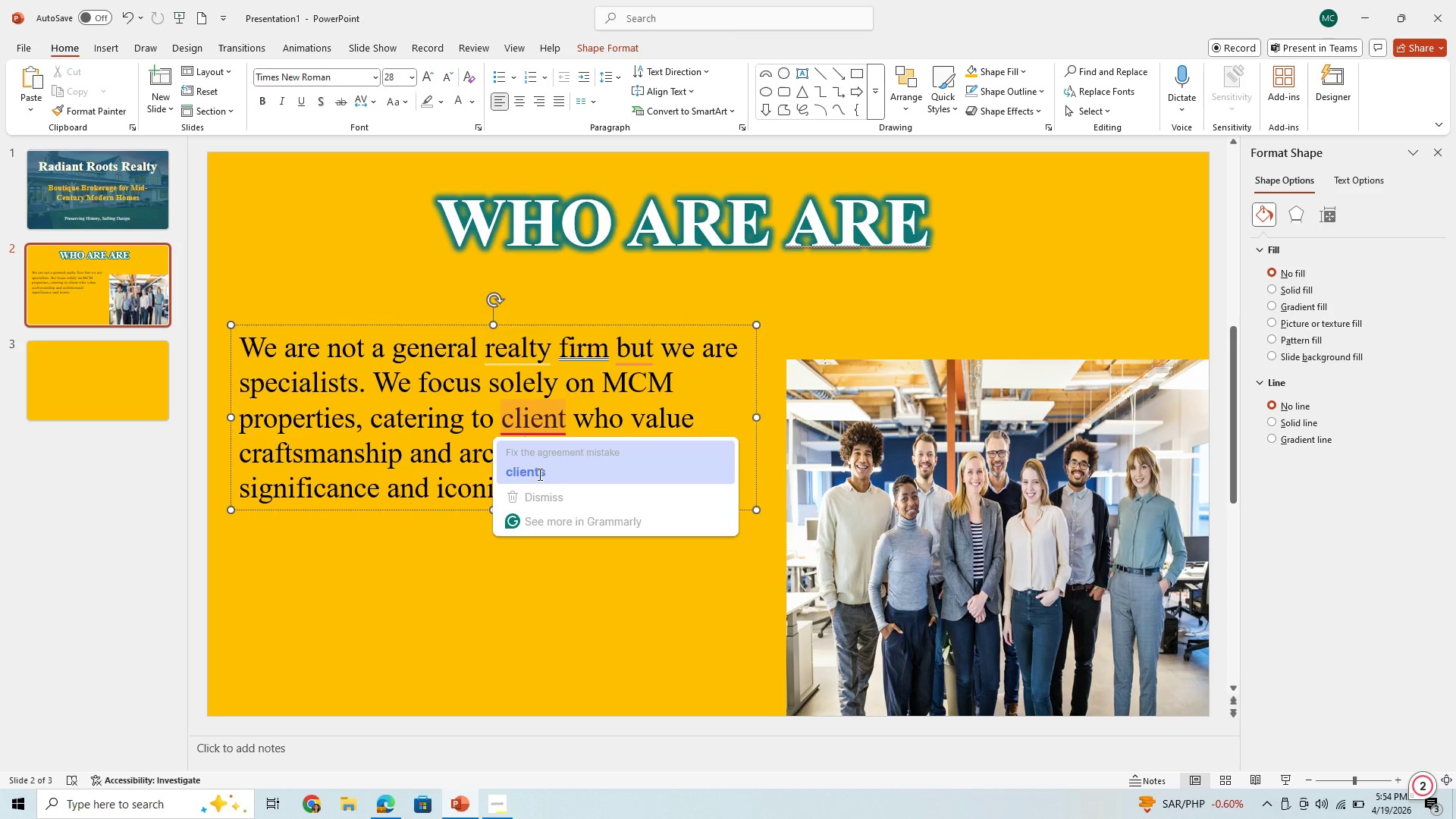 
left_click([538, 474])
 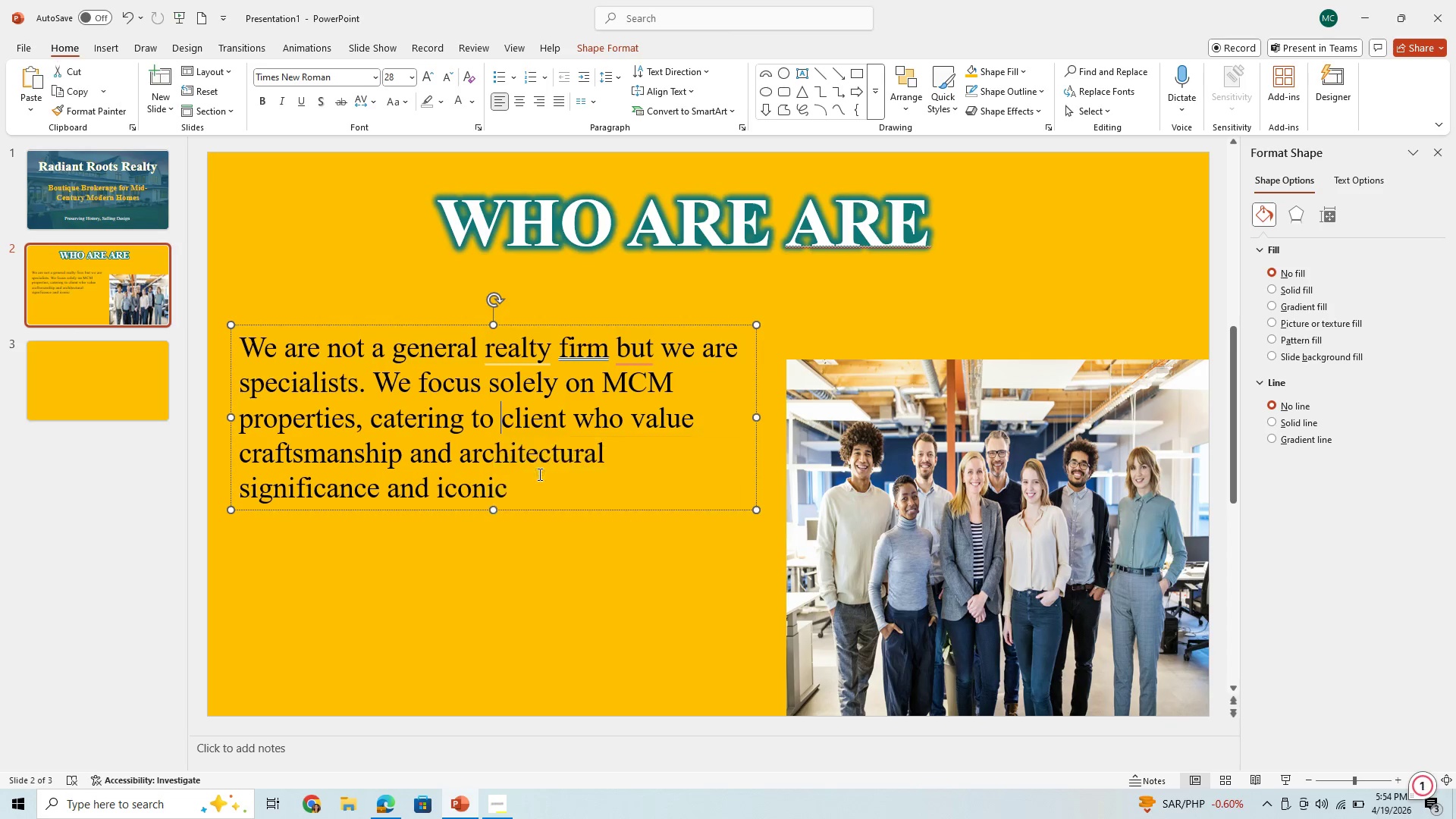 
key(Shift+ShiftLeft)
 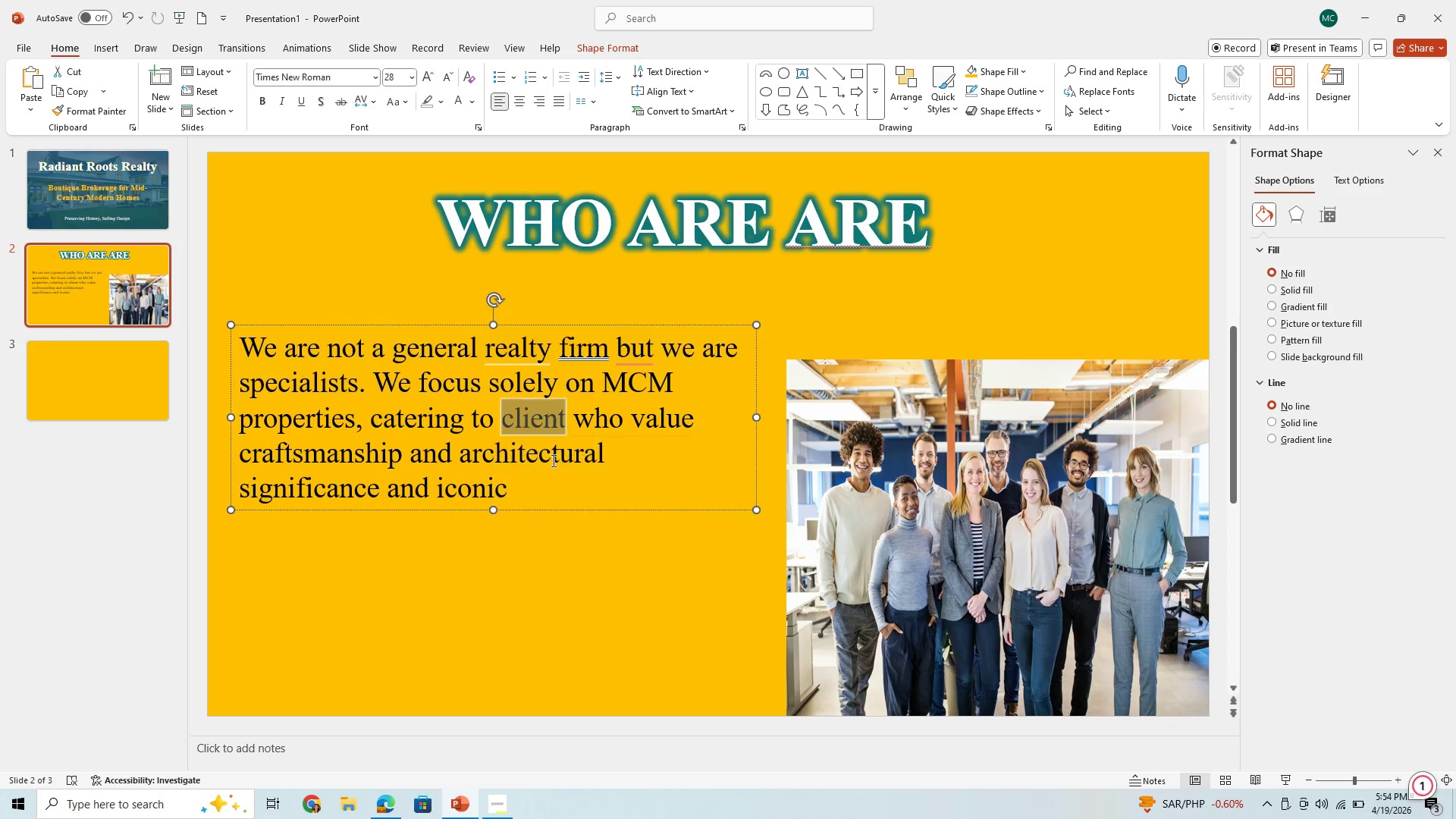 
key(Shift+ArrowRight)
 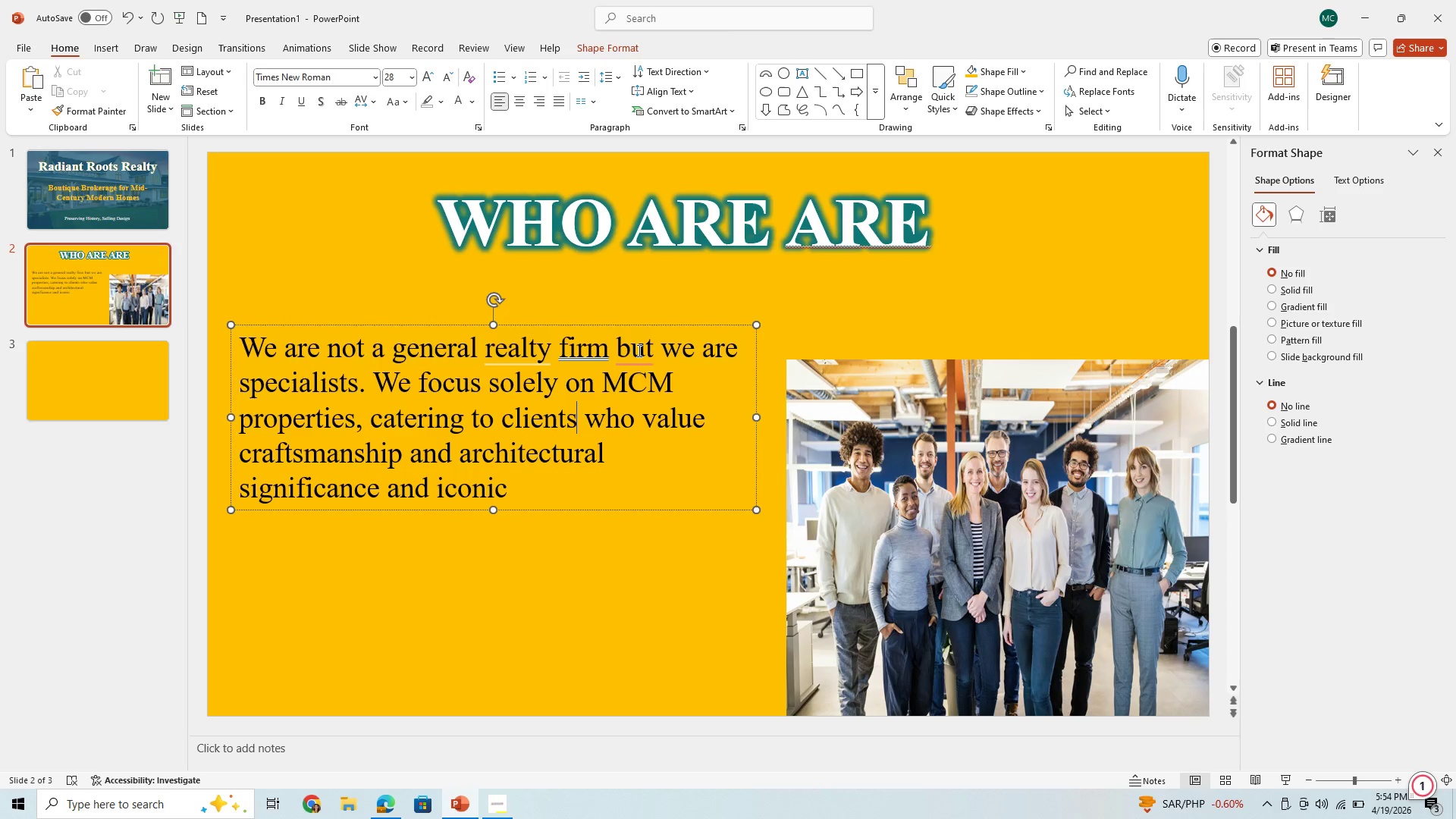 
key(Shift+ArrowRight)
 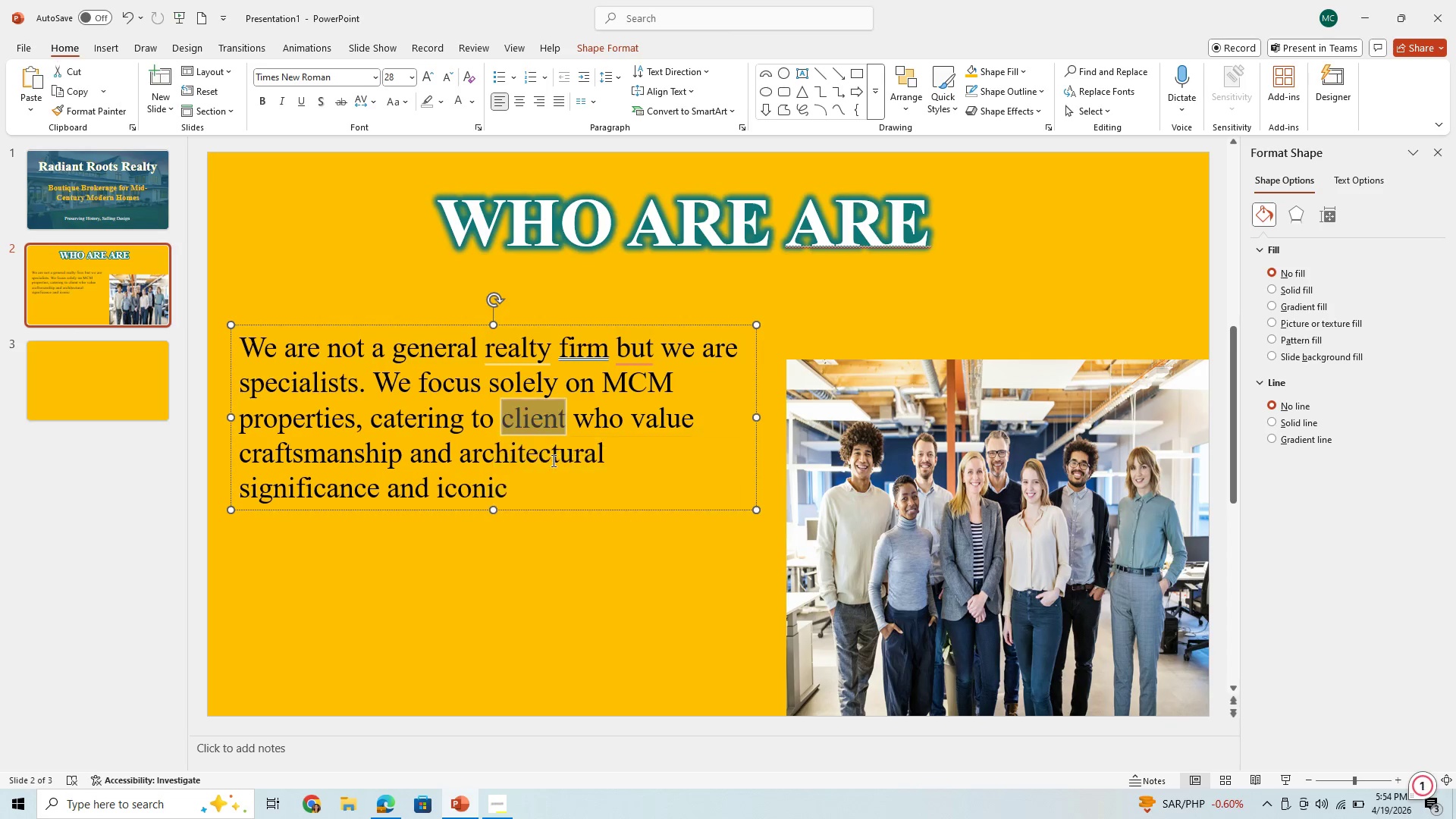 
key(Shift+ArrowRight)
 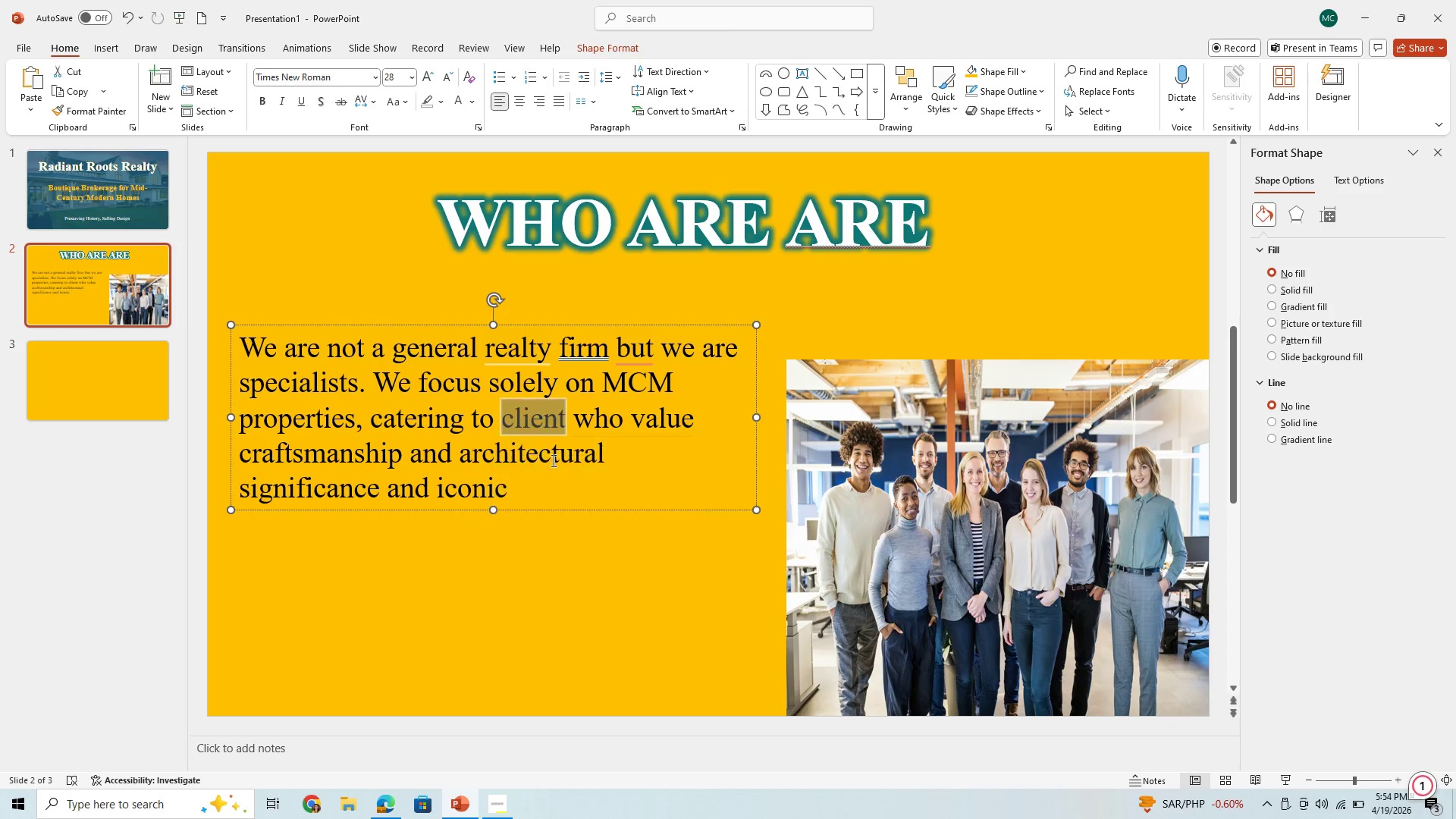 
key(Shift+ArrowRight)
 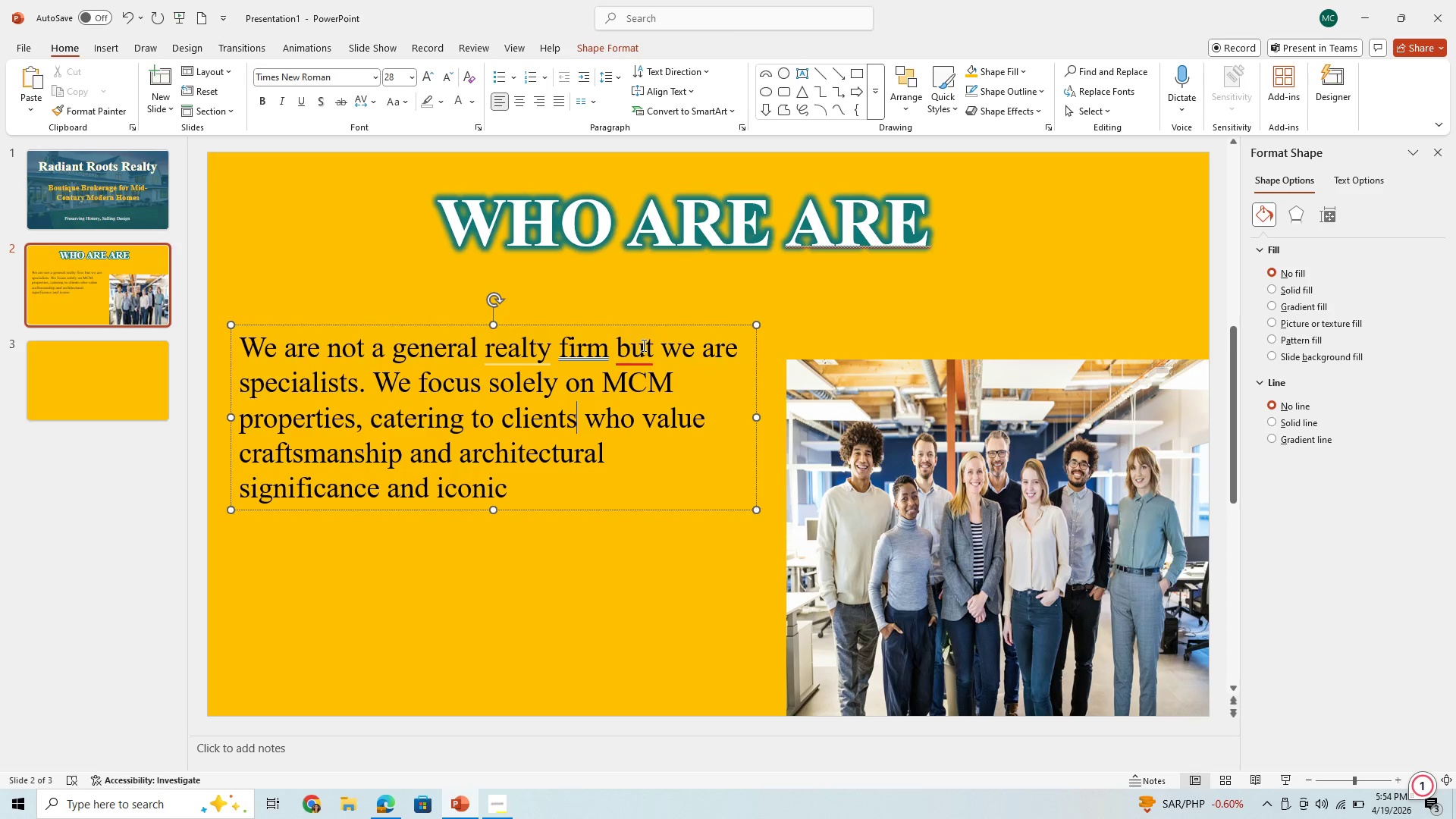 
key(Shift+ArrowRight)
 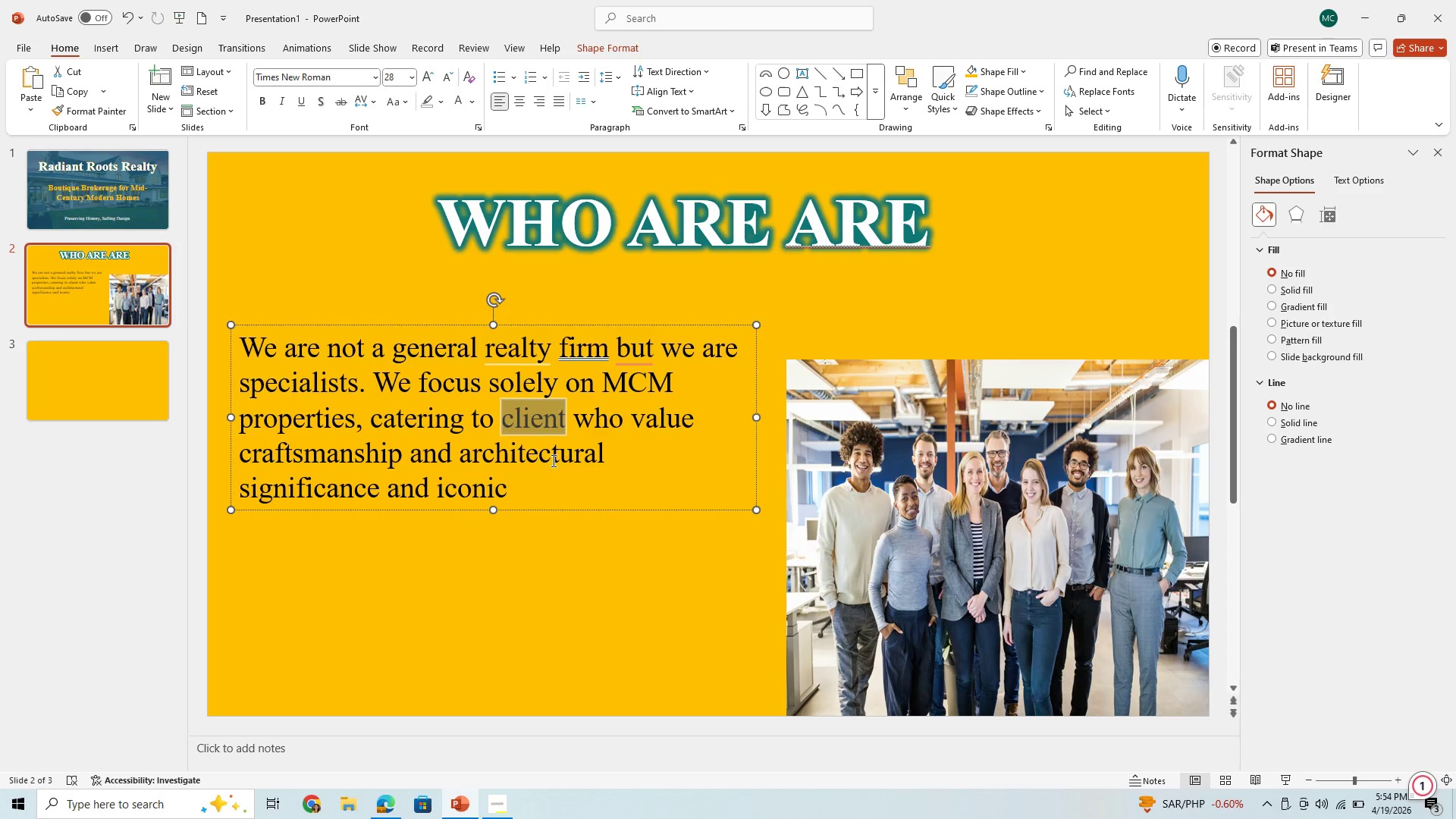 
key(Shift+ArrowRight)
 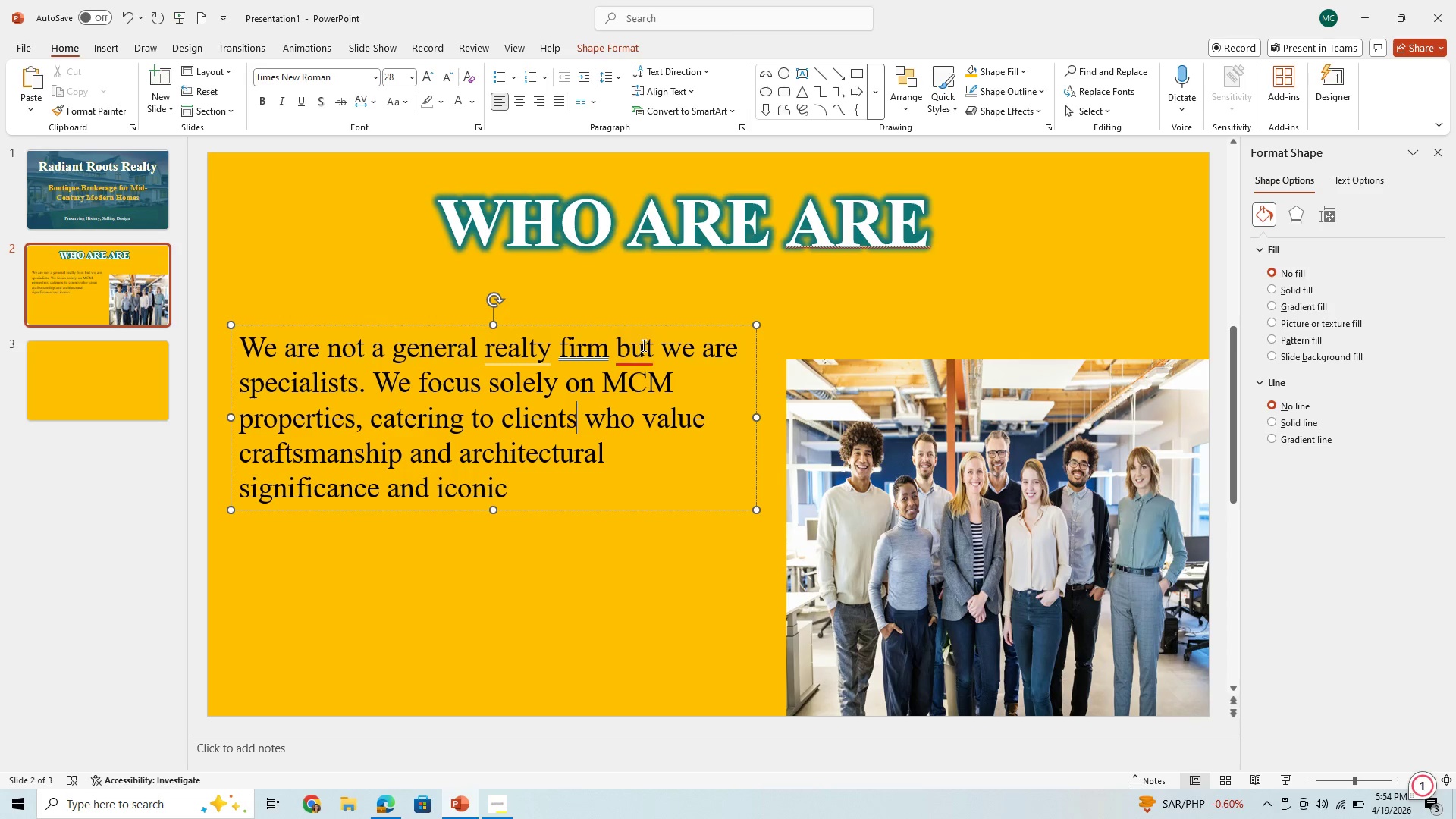 
key(Unknown)
 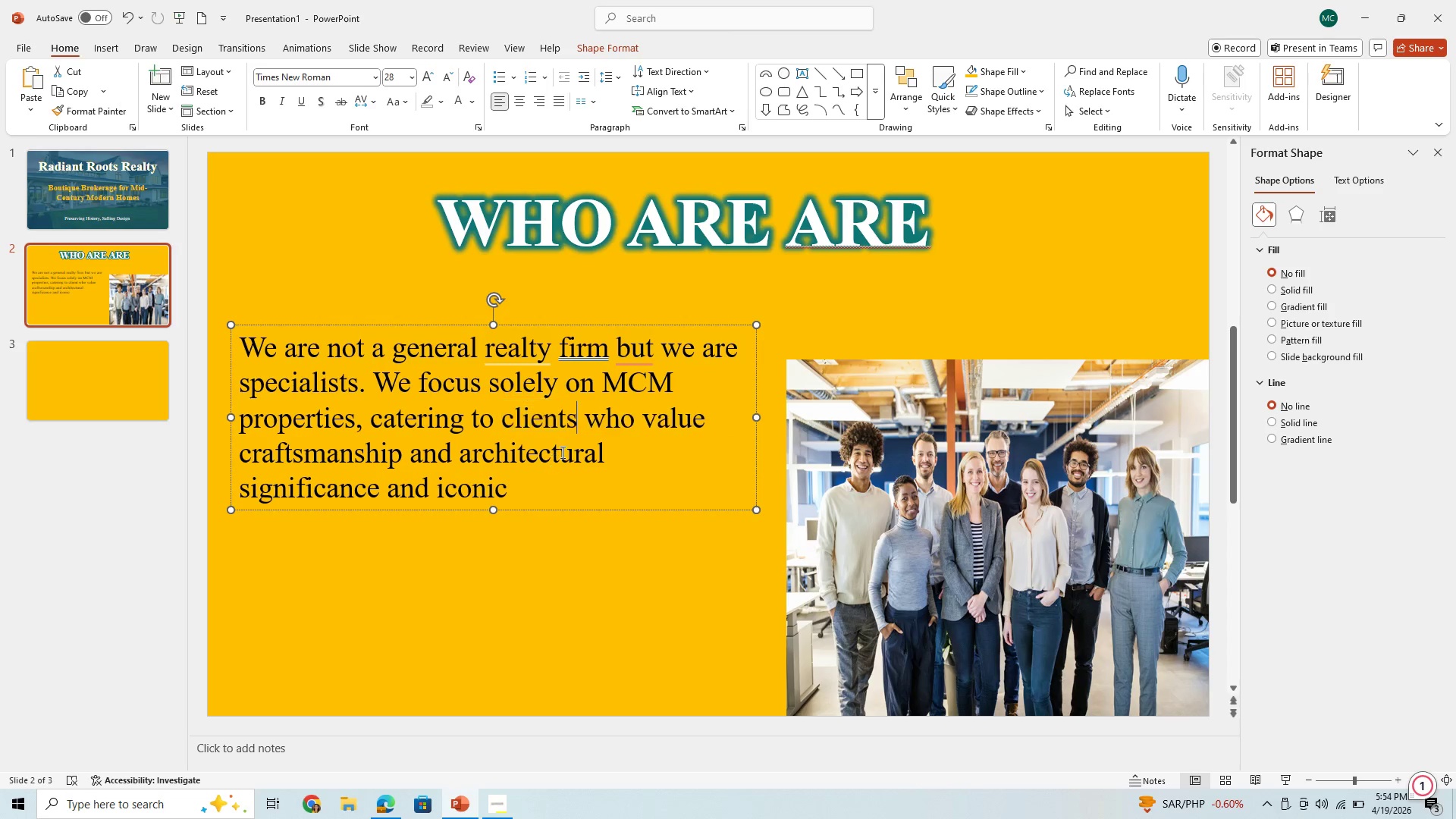 
hold_key(key=Unknown, duration=2.31)
 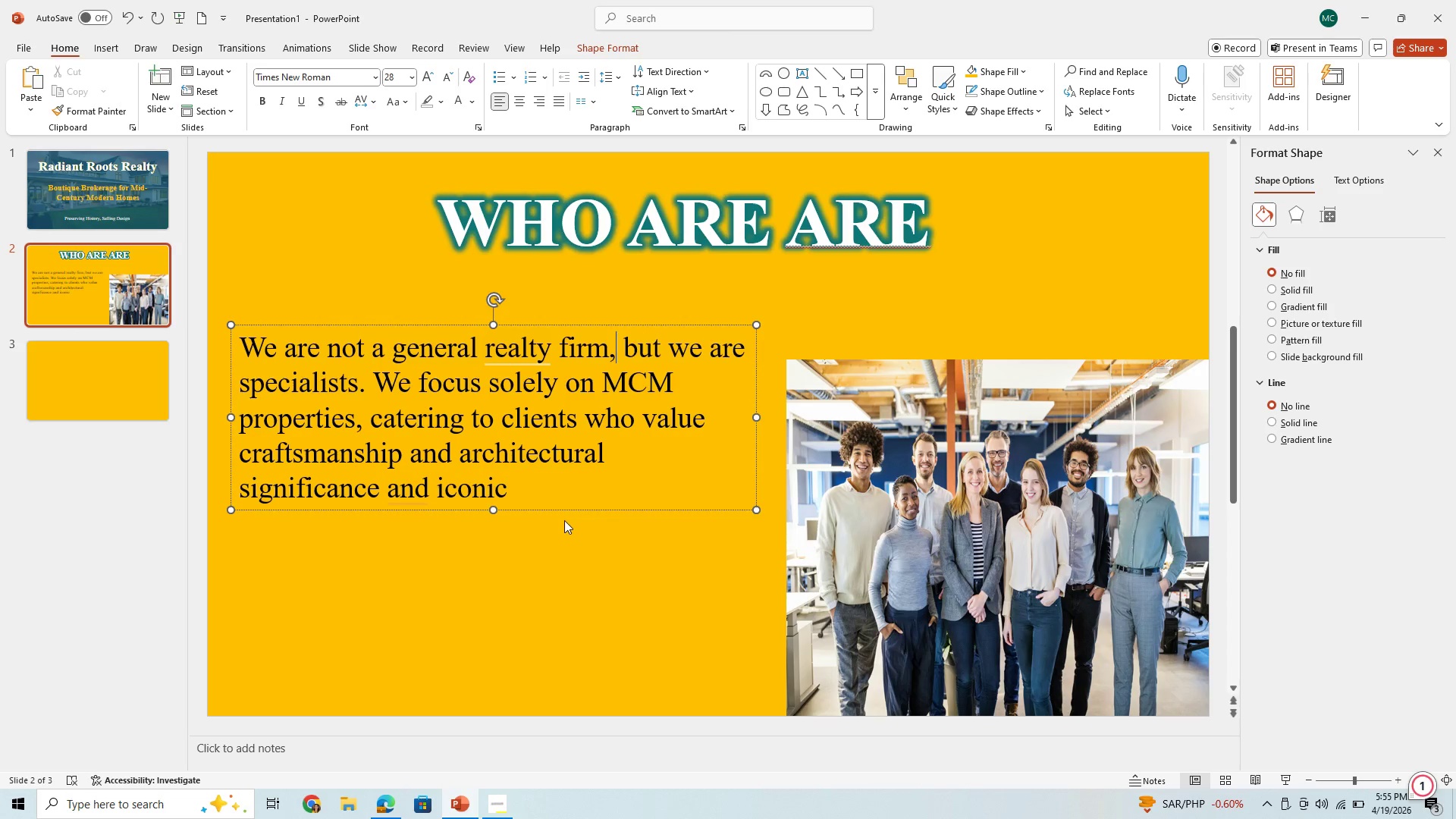 
left_click([645, 404])
 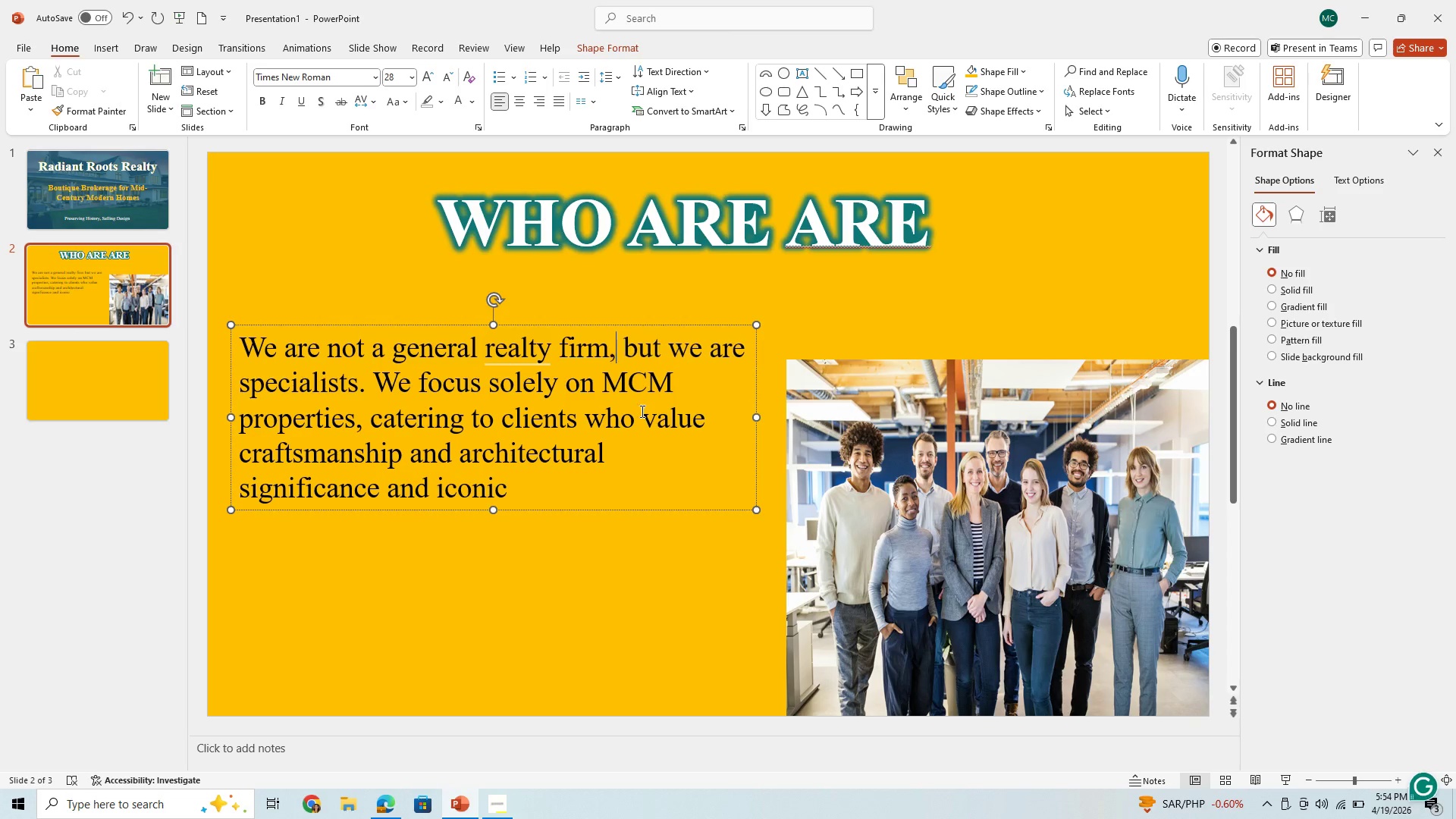 
left_click([573, 483])
 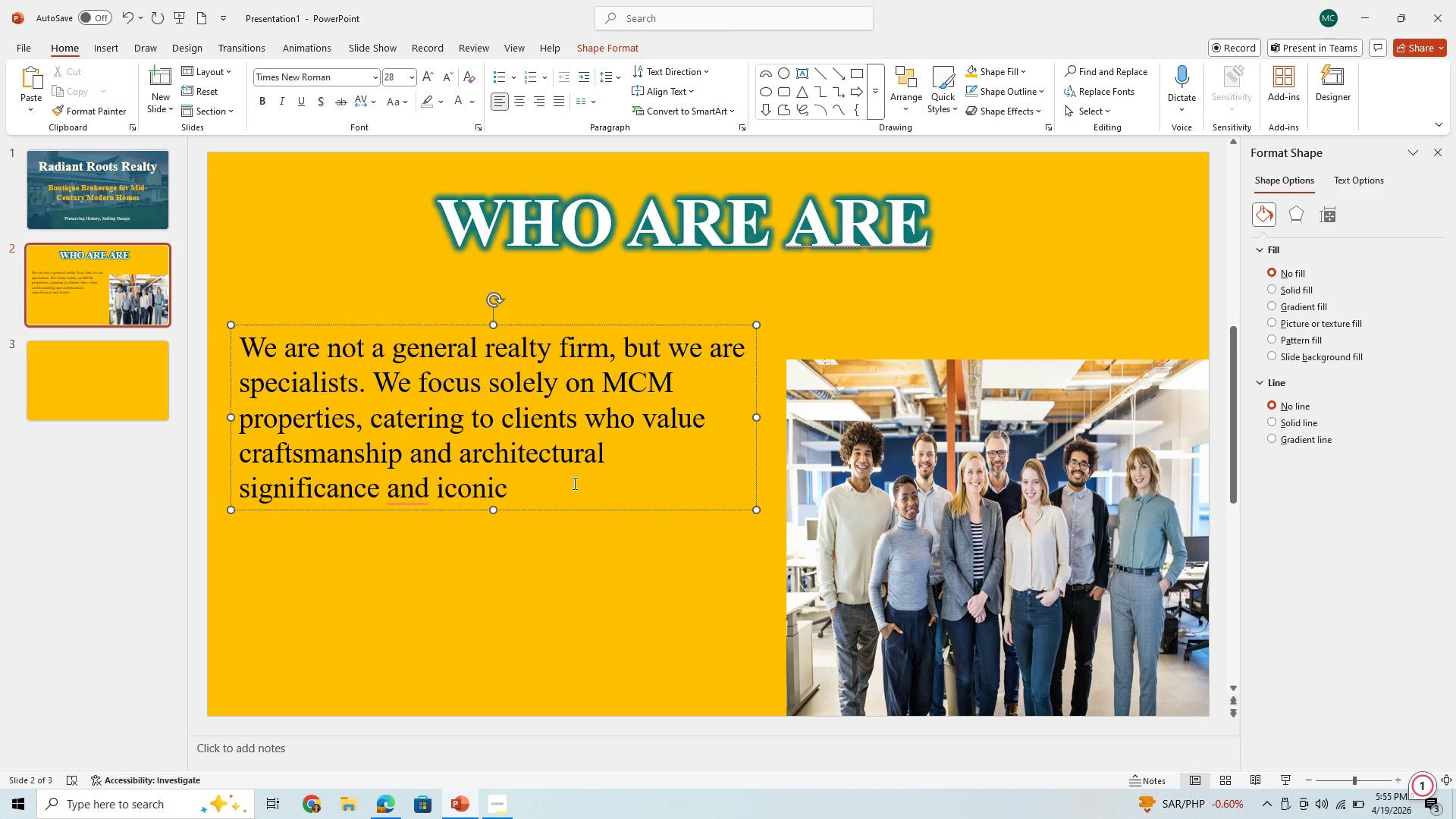 
key(Period)
 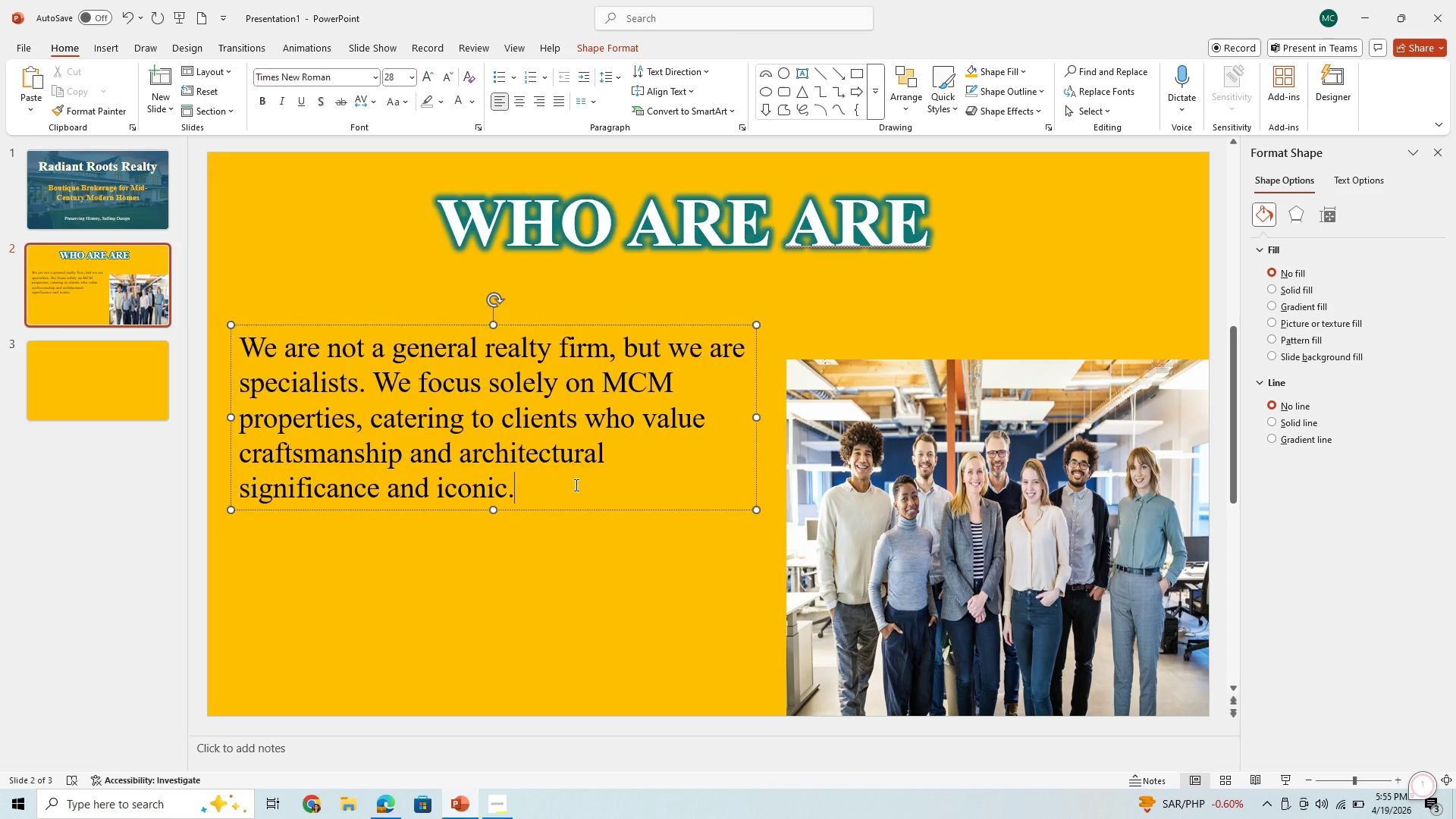 
left_click_drag(start_coordinate=[575, 485], to_coordinate=[260, 318])
 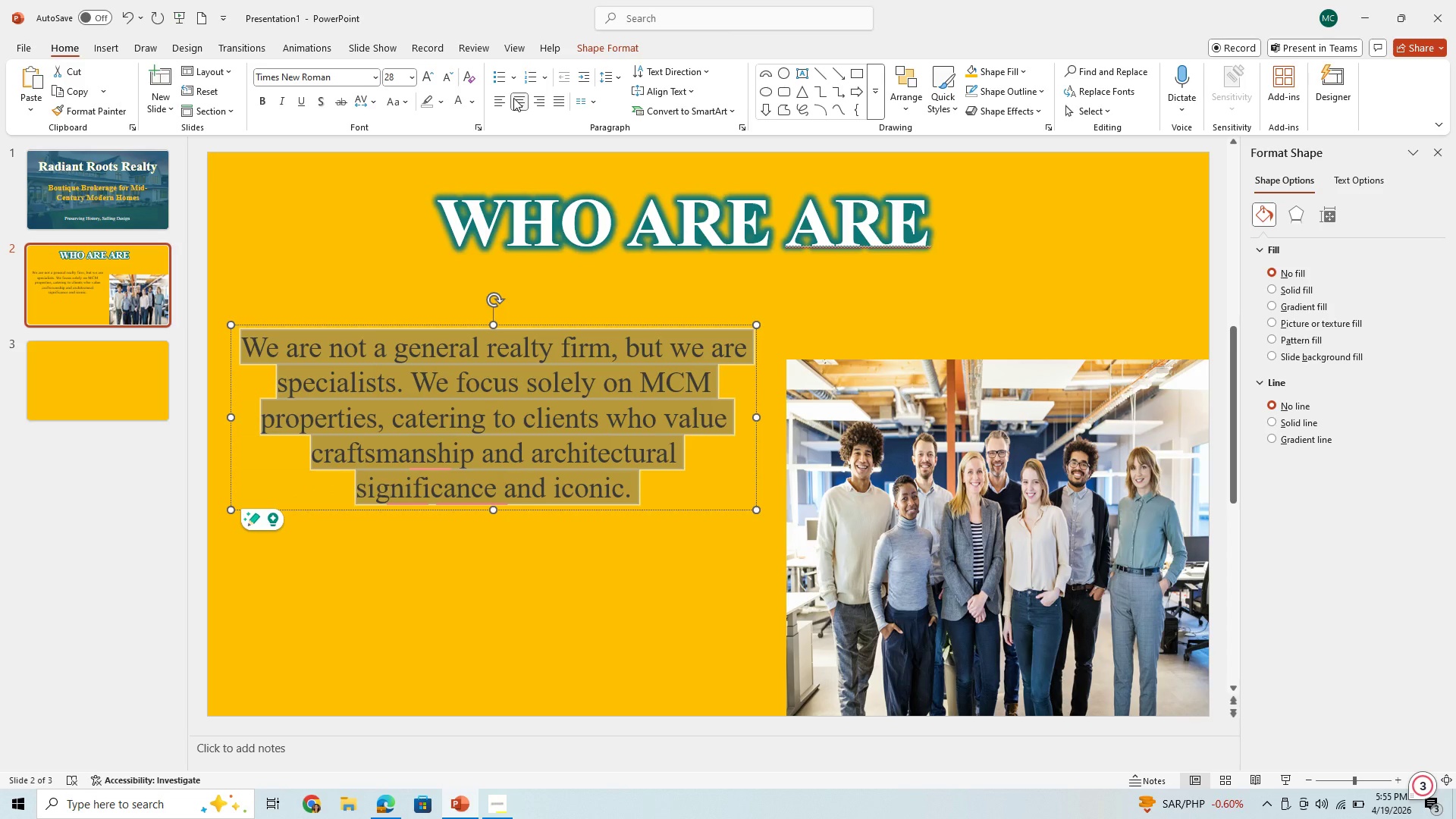 
left_click([497, 98])
 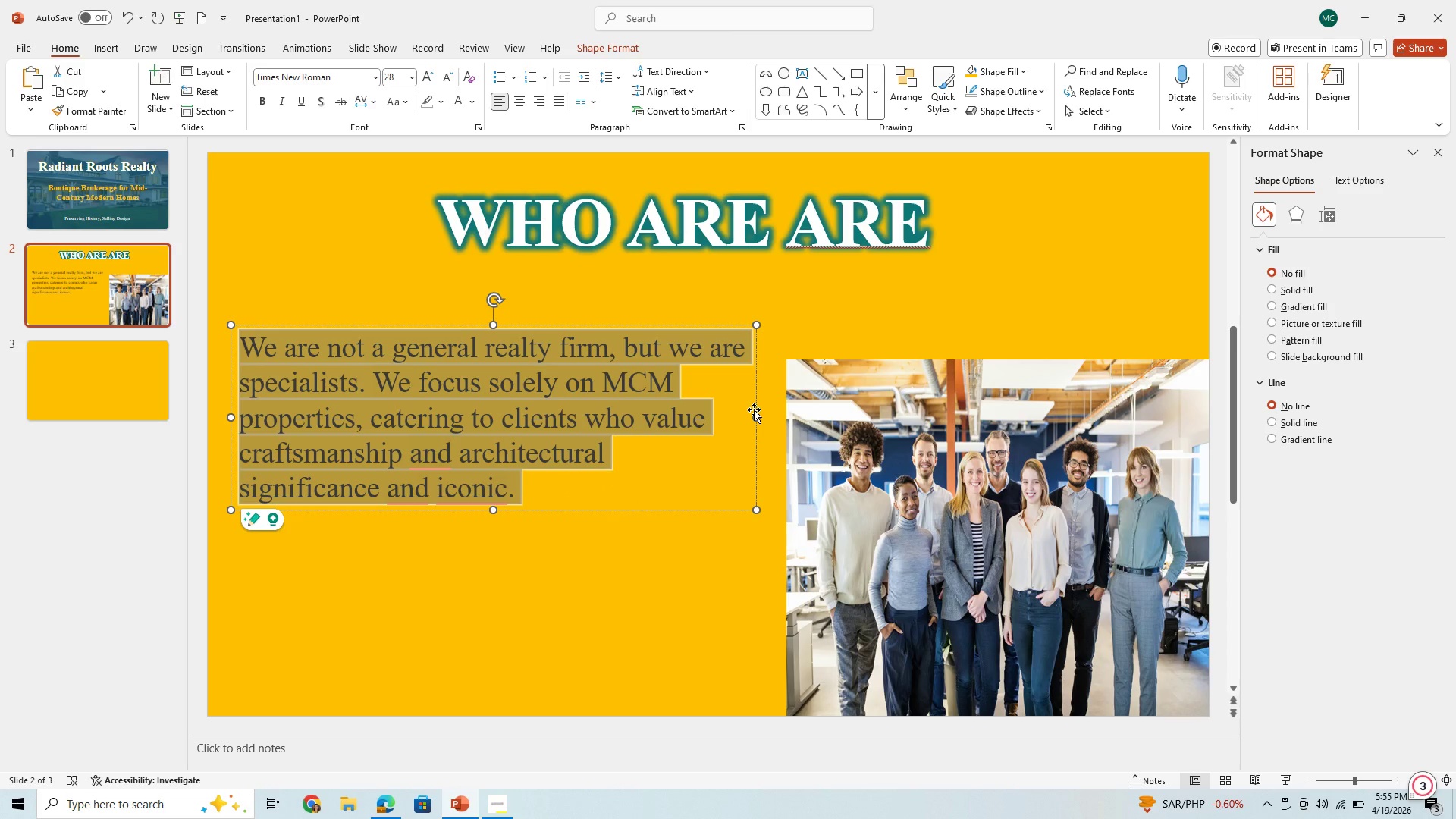 
left_click_drag(start_coordinate=[755, 418], to_coordinate=[752, 433])
 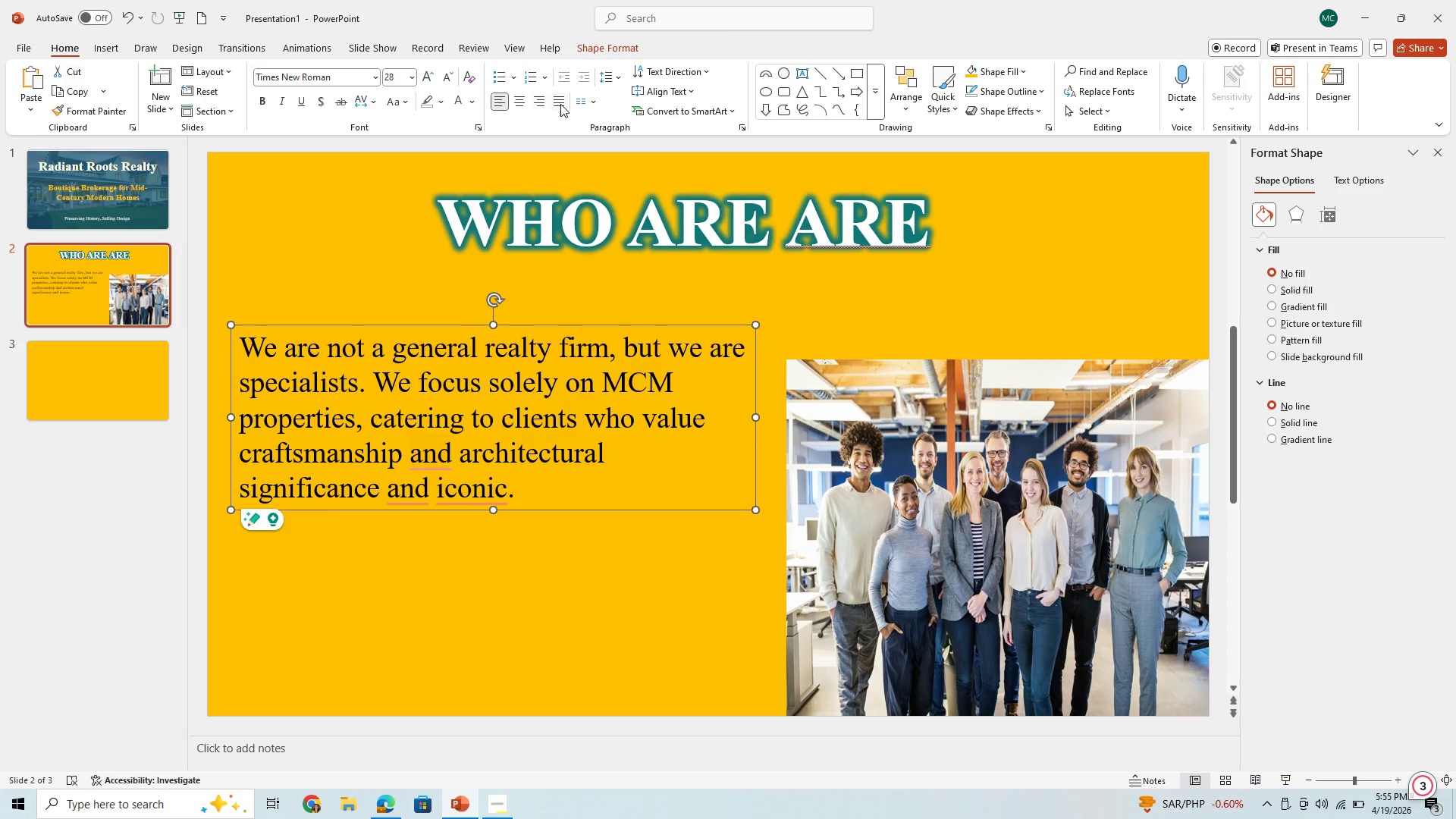 
left_click([563, 103])
 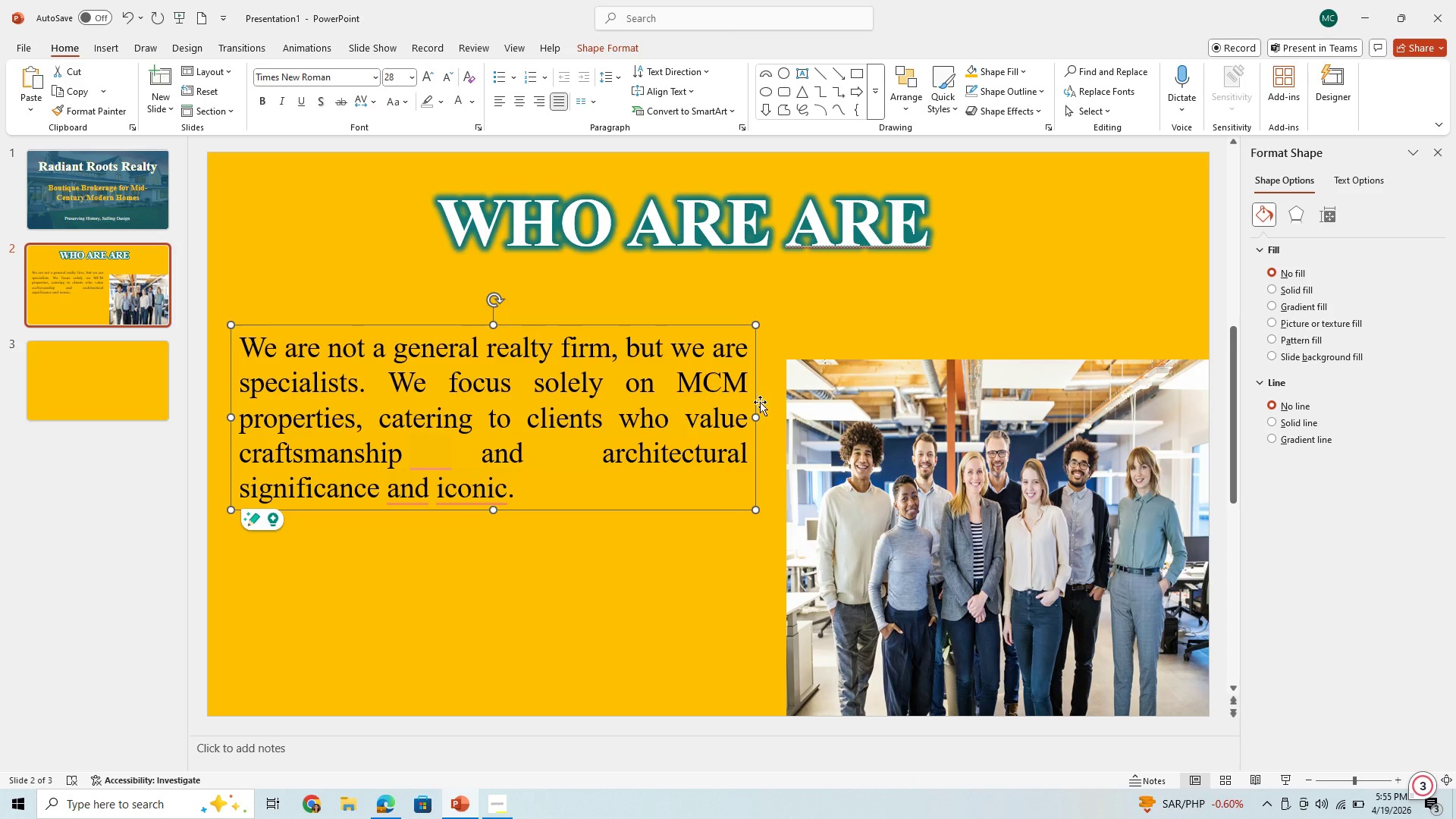 
left_click_drag(start_coordinate=[755, 416], to_coordinate=[678, 419])
 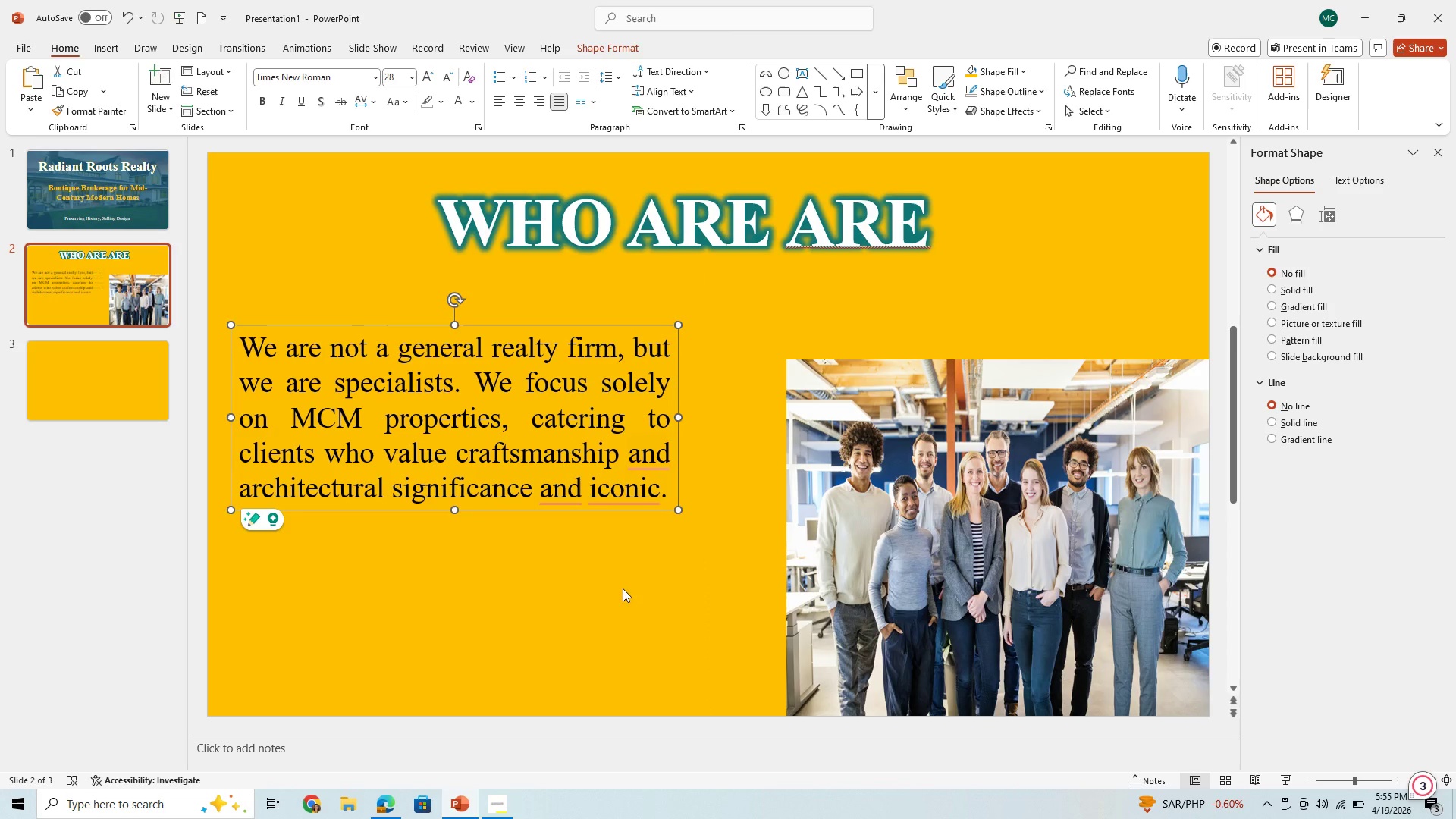 
left_click([623, 588])
 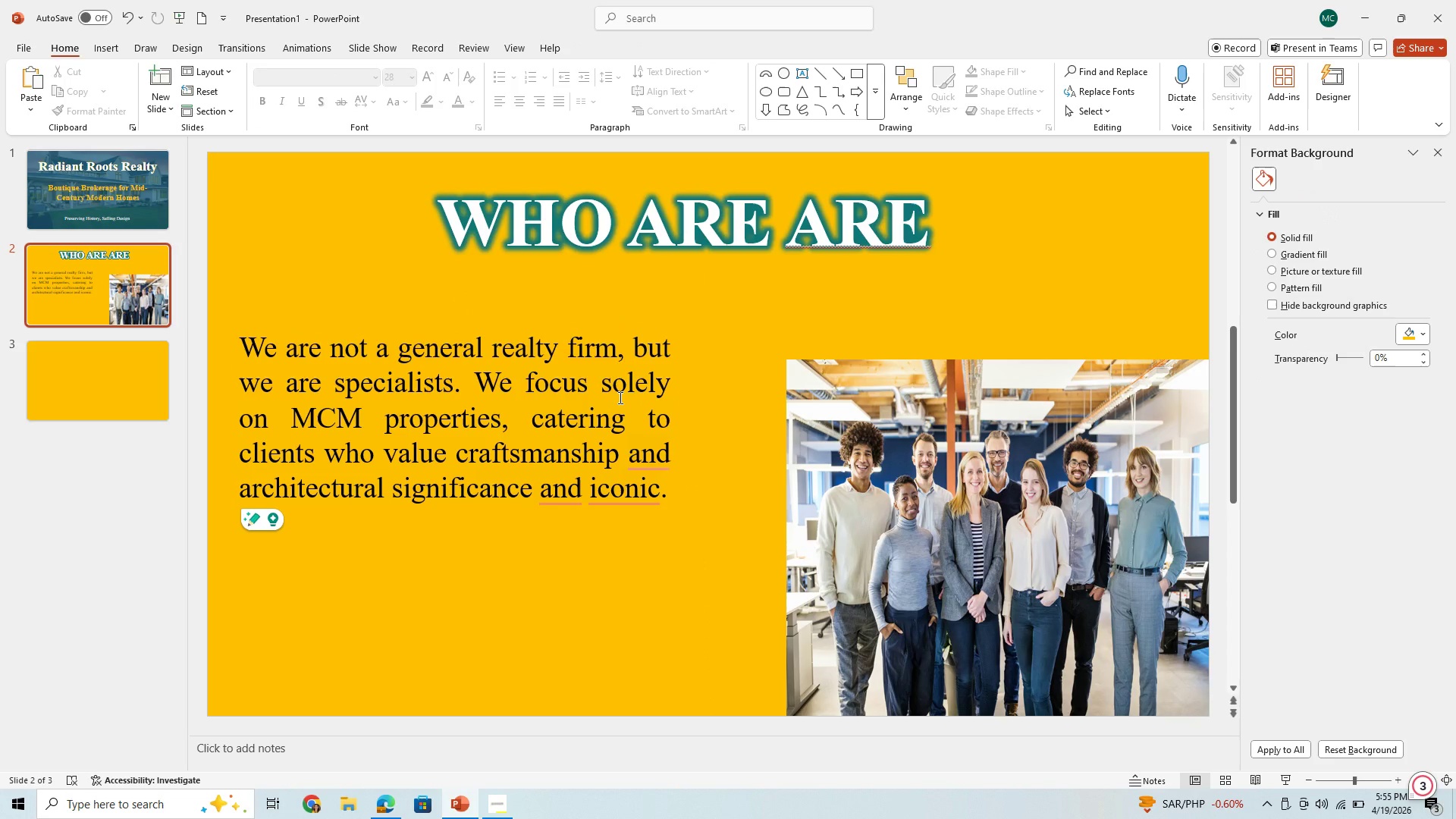 
left_click([619, 397])
 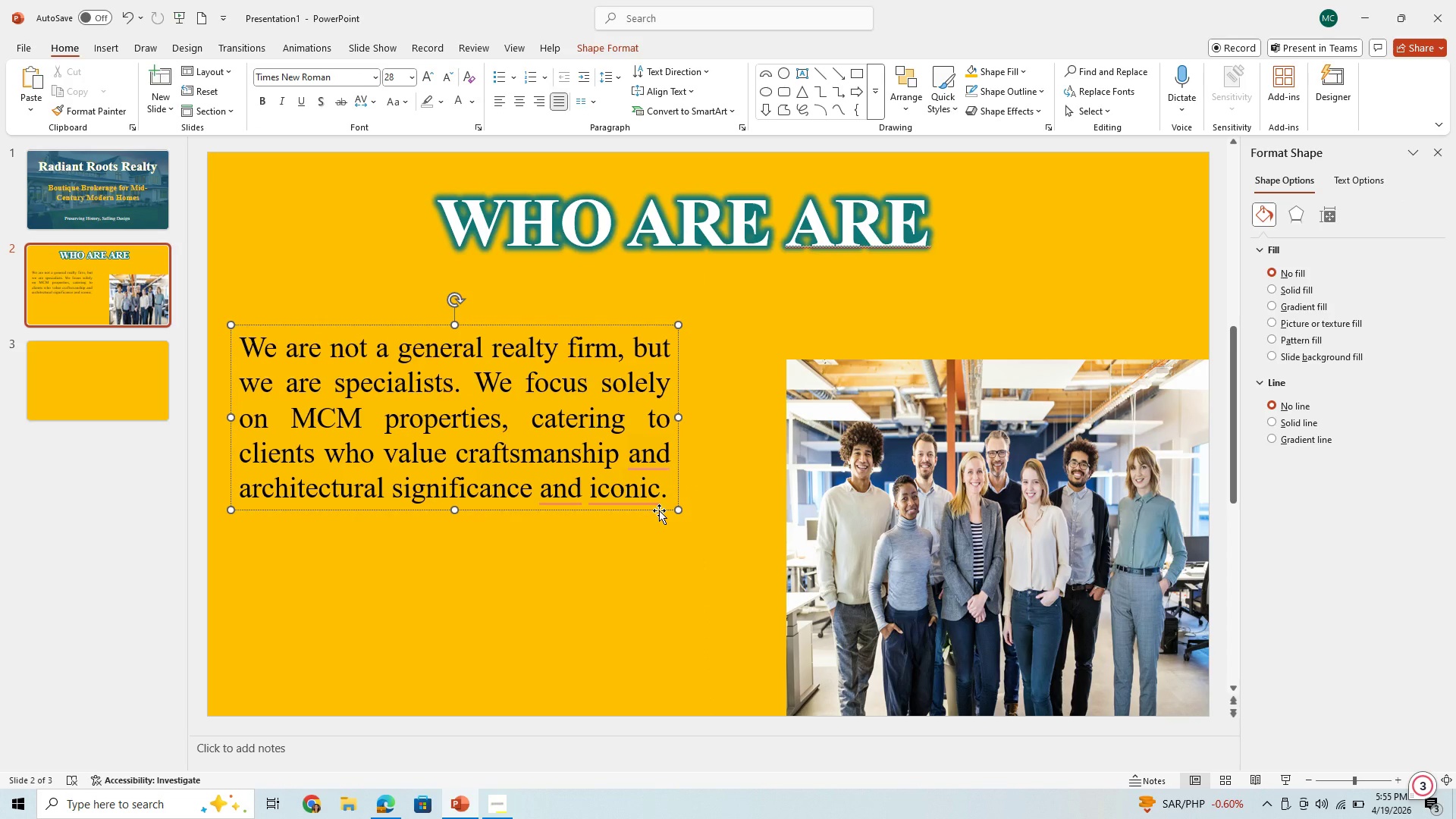 
left_click_drag(start_coordinate=[658, 511], to_coordinate=[698, 535])
 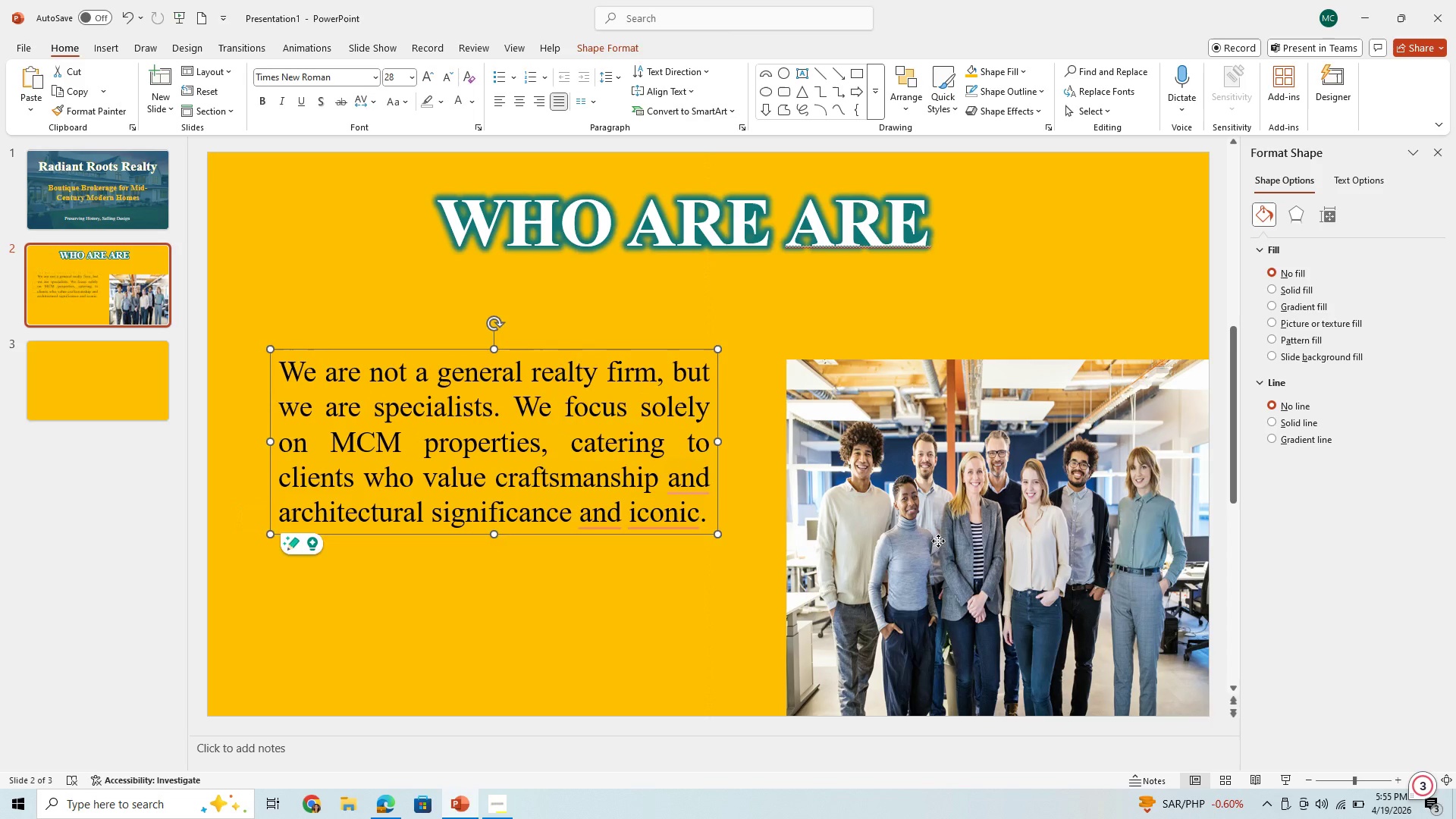 
left_click([938, 541])
 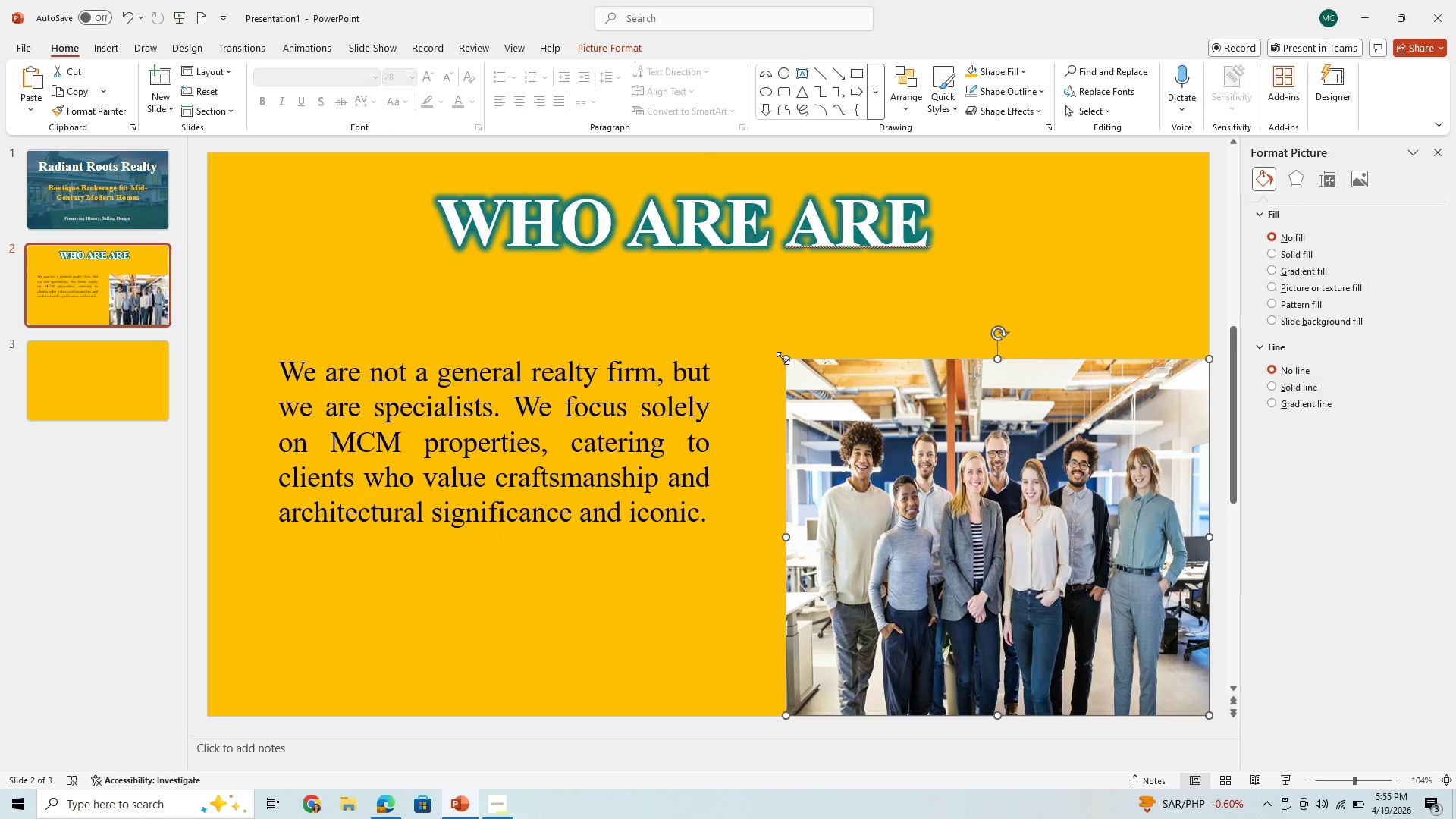 
left_click_drag(start_coordinate=[783, 357], to_coordinate=[766, 356])
 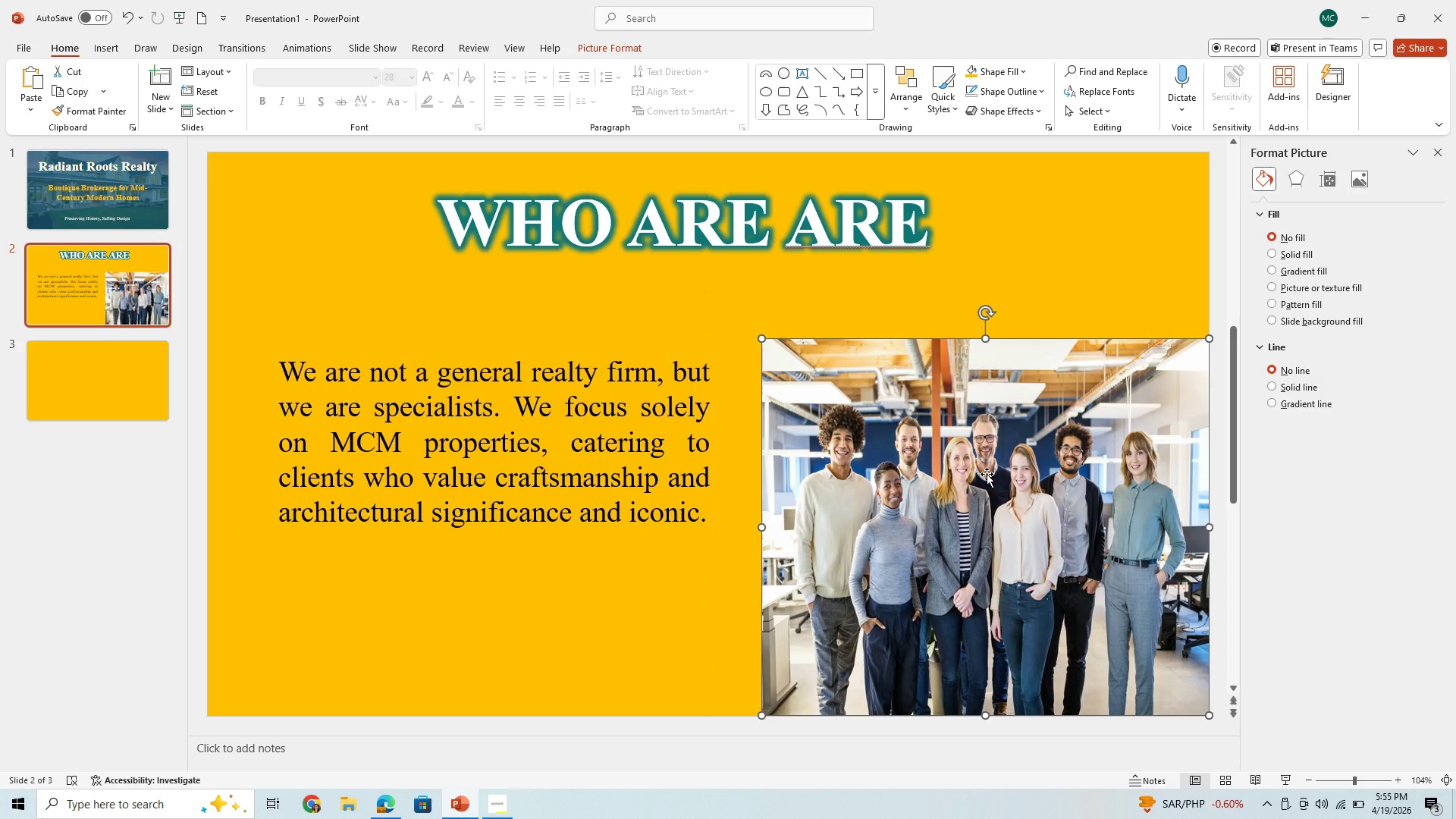 
left_click_drag(start_coordinate=[987, 474], to_coordinate=[974, 455])
 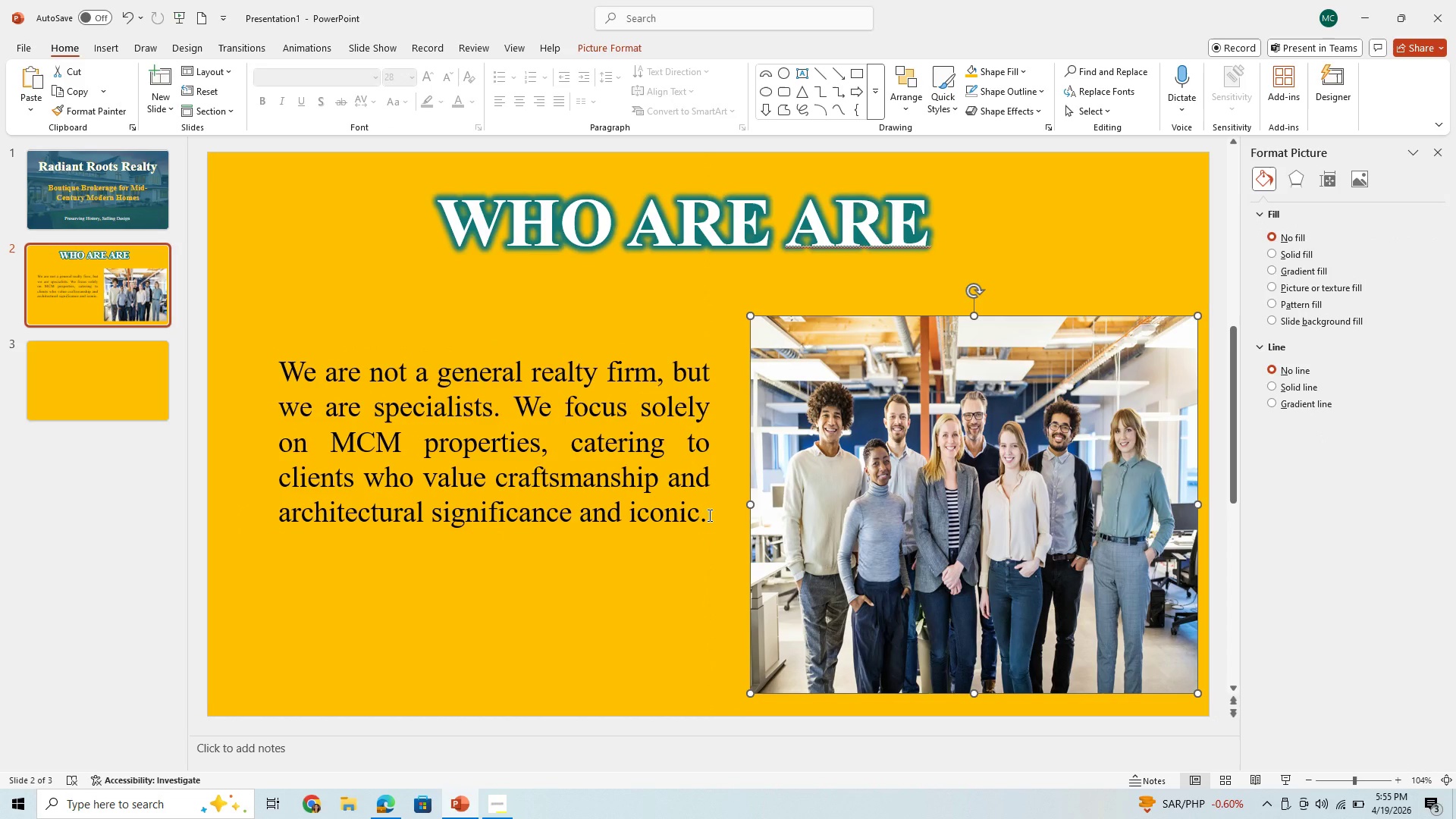 
left_click_drag(start_coordinate=[708, 517], to_coordinate=[279, 364])
 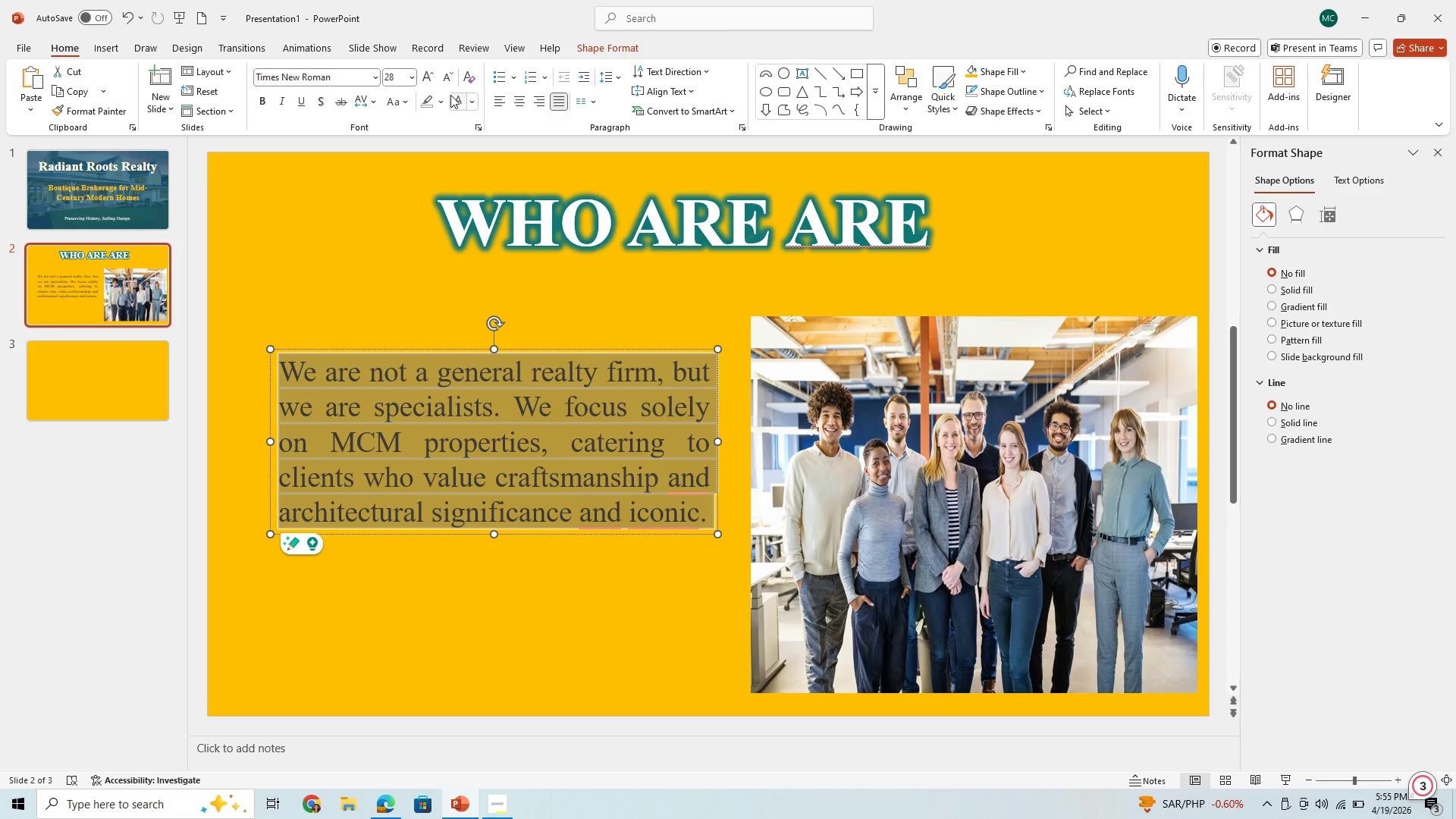 
left_click([440, 109])
 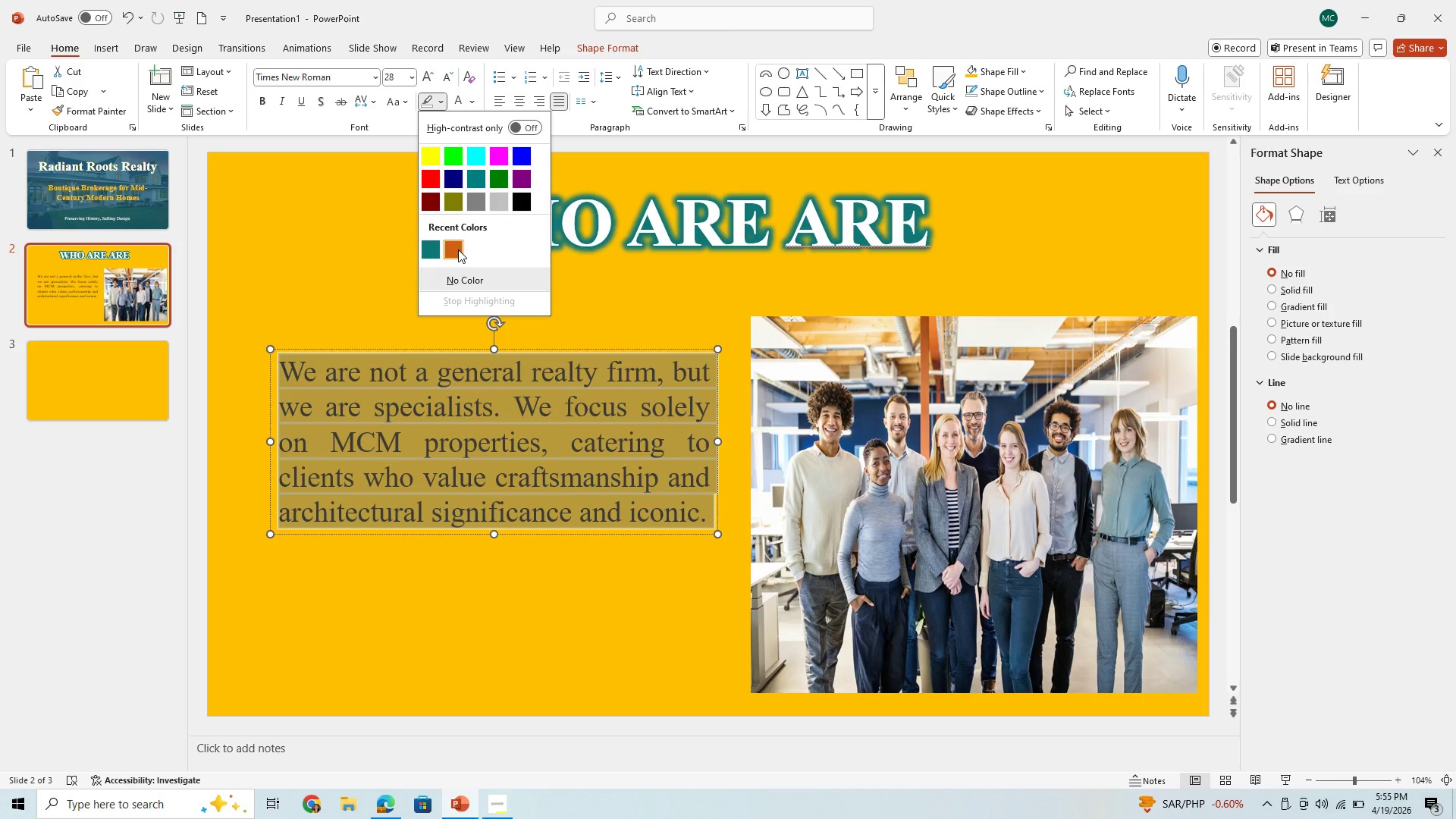 
mouse_move([470, 241])
 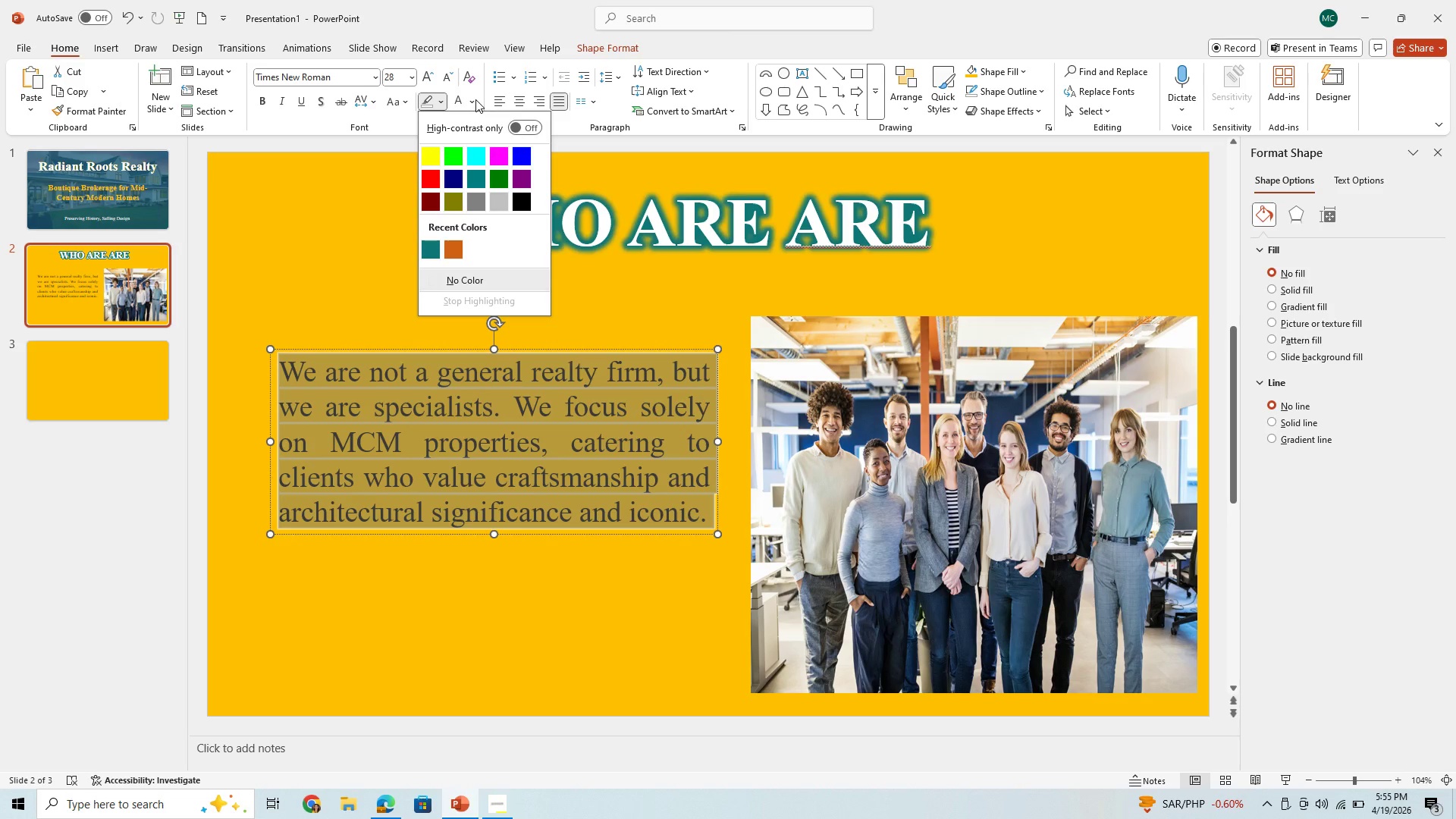 
left_click([475, 99])
 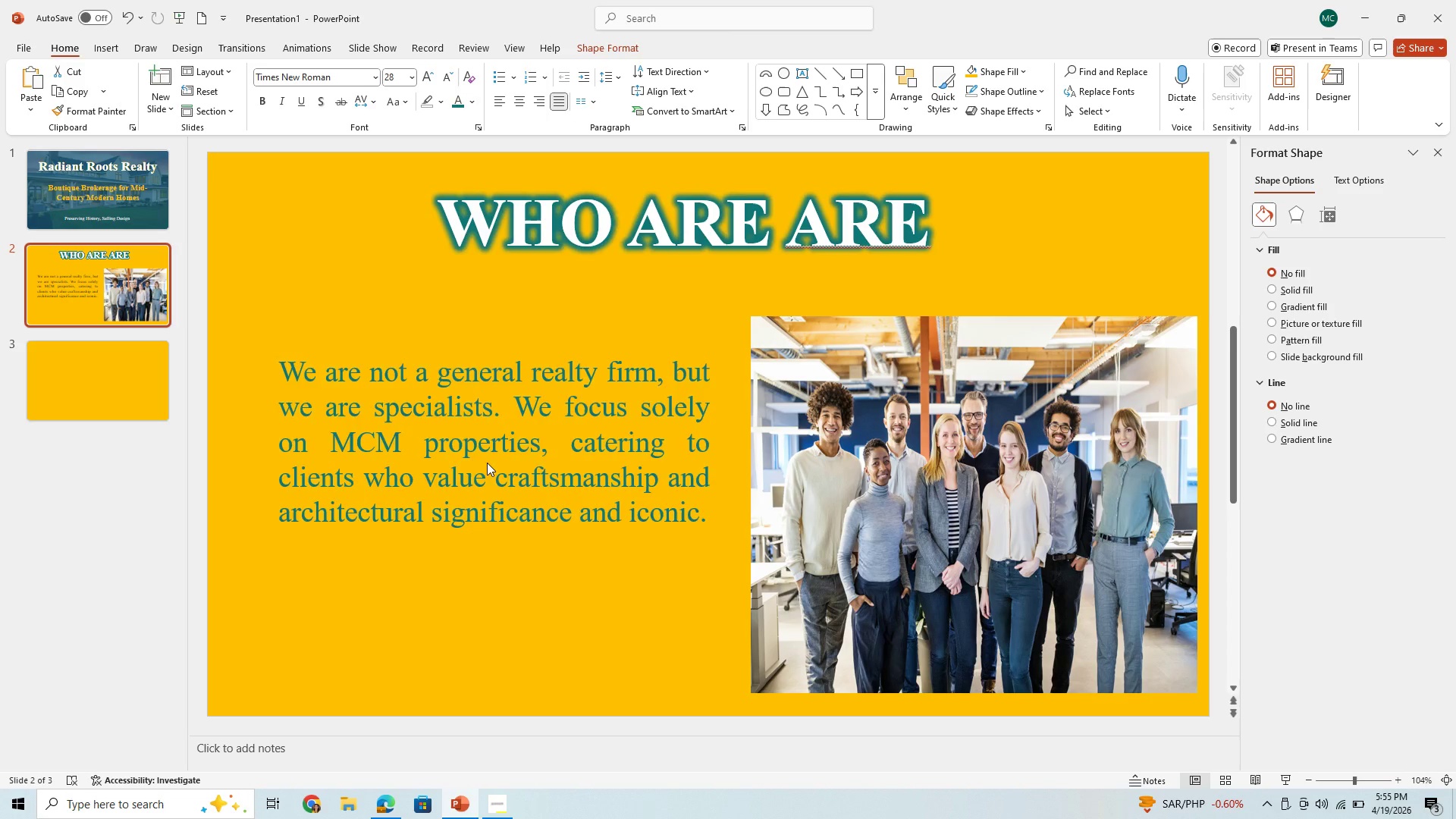 
left_click([531, 619])
 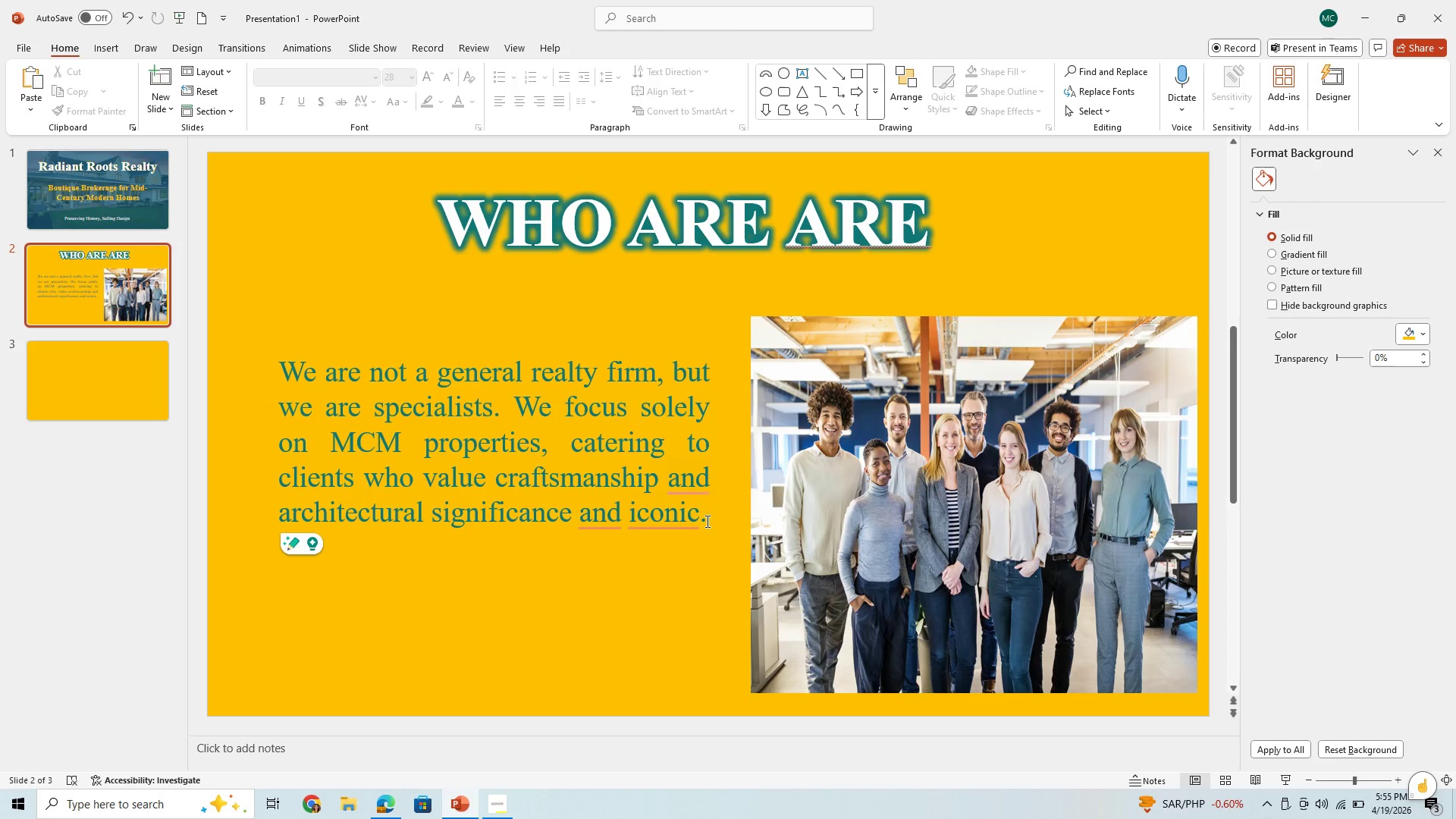 
left_click_drag(start_coordinate=[708, 521], to_coordinate=[281, 313])
 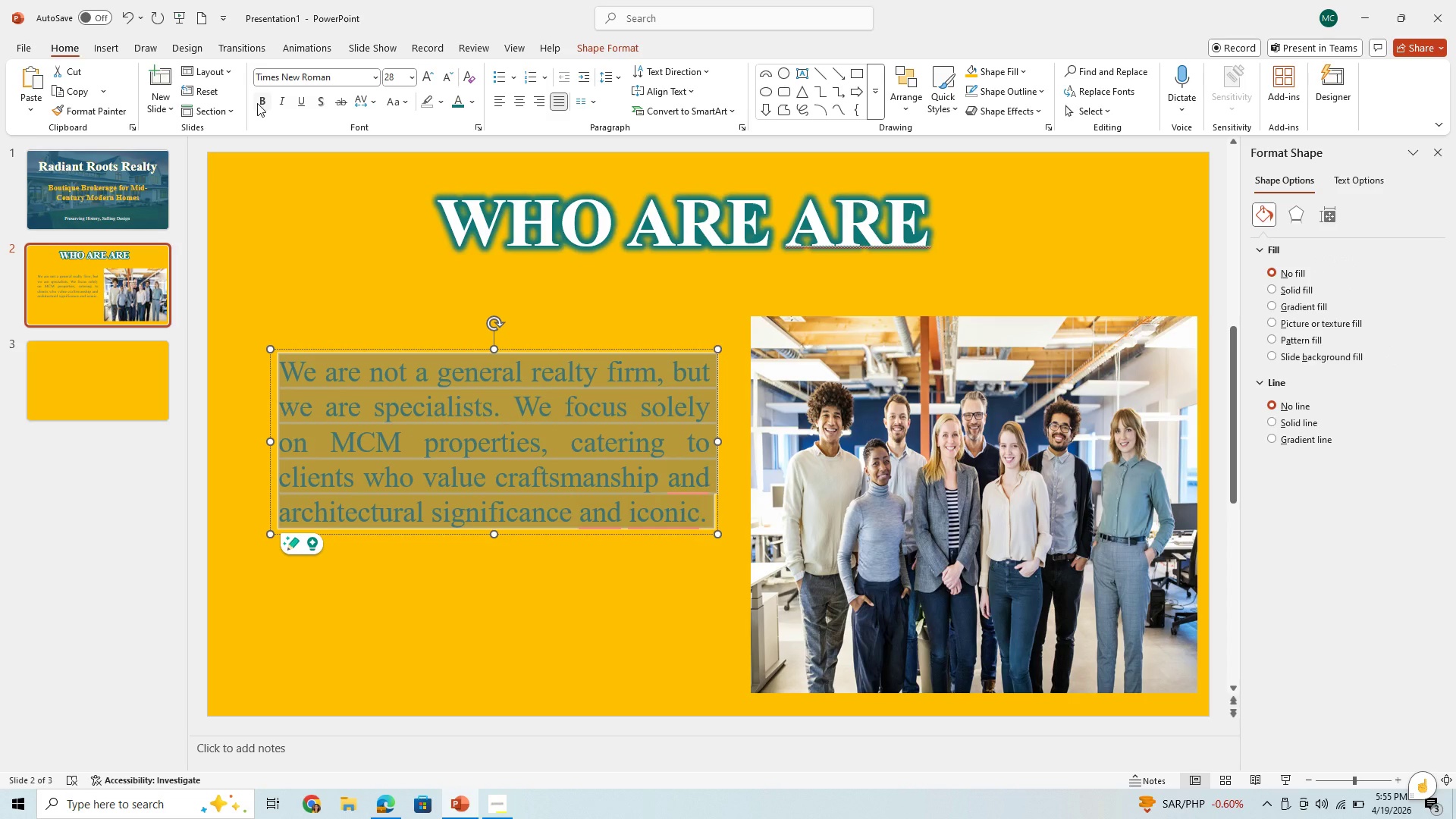 
left_click([257, 103])
 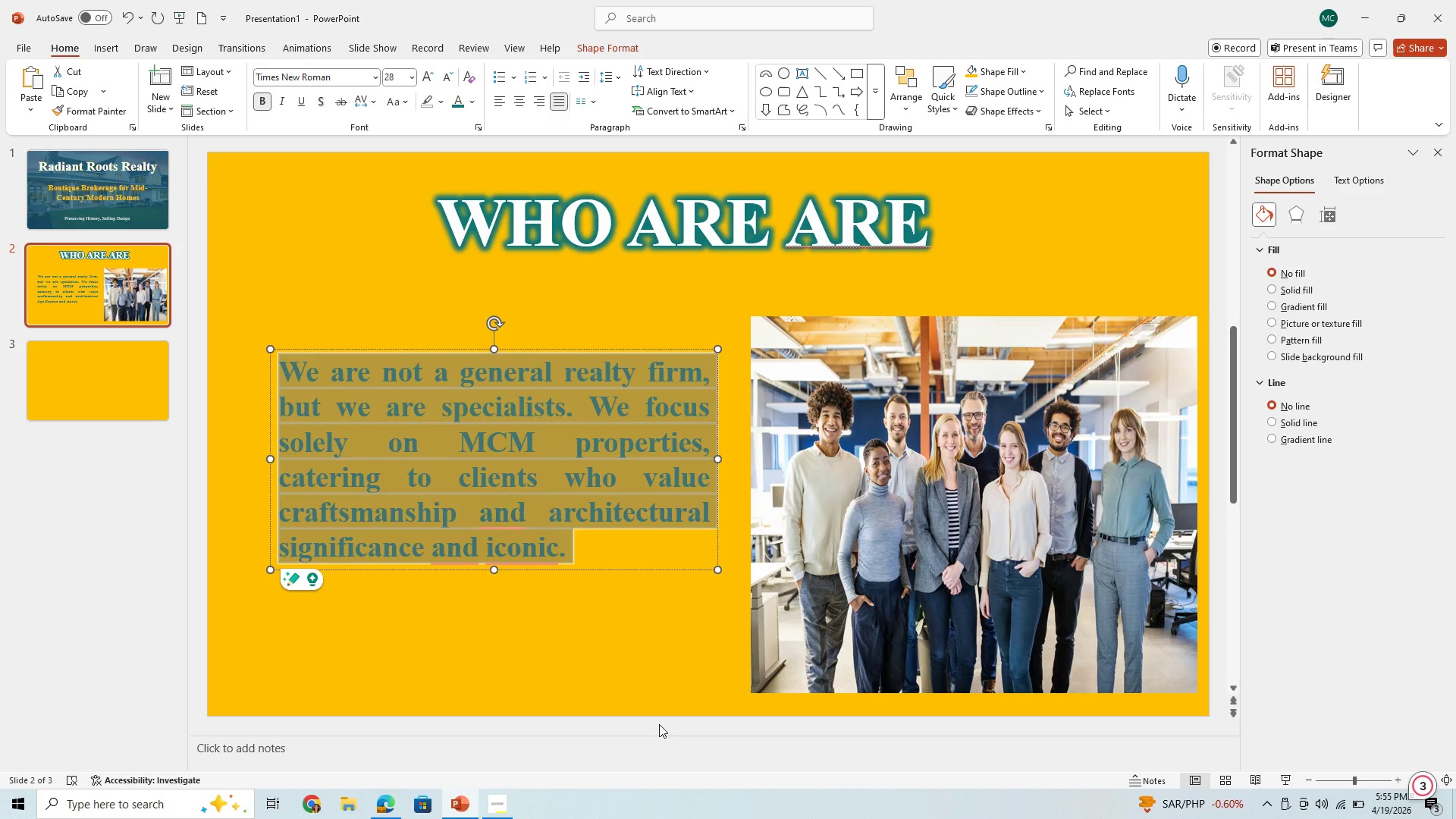 
left_click([659, 724])
 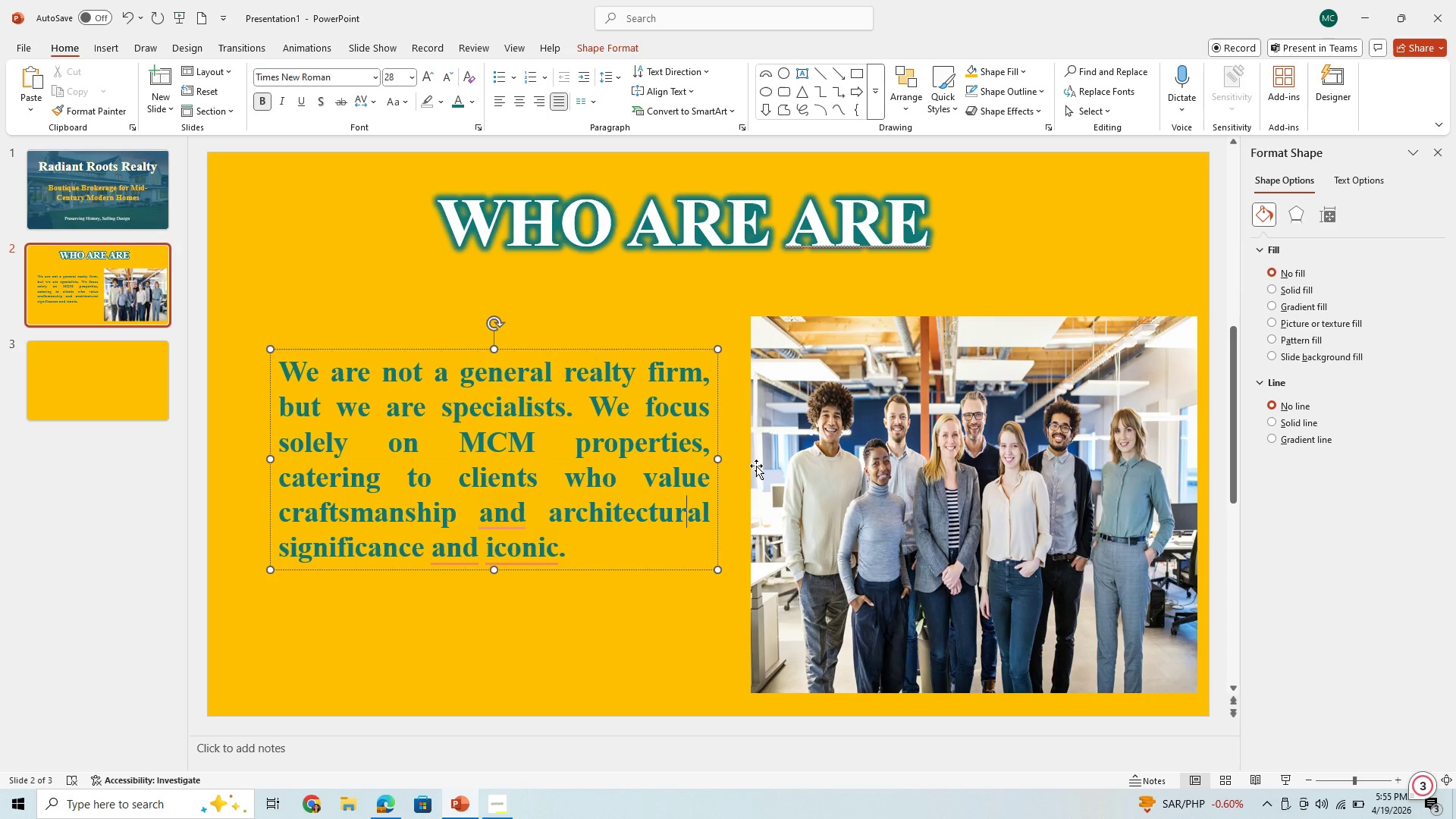 
left_click_drag(start_coordinate=[716, 457], to_coordinate=[752, 463])
 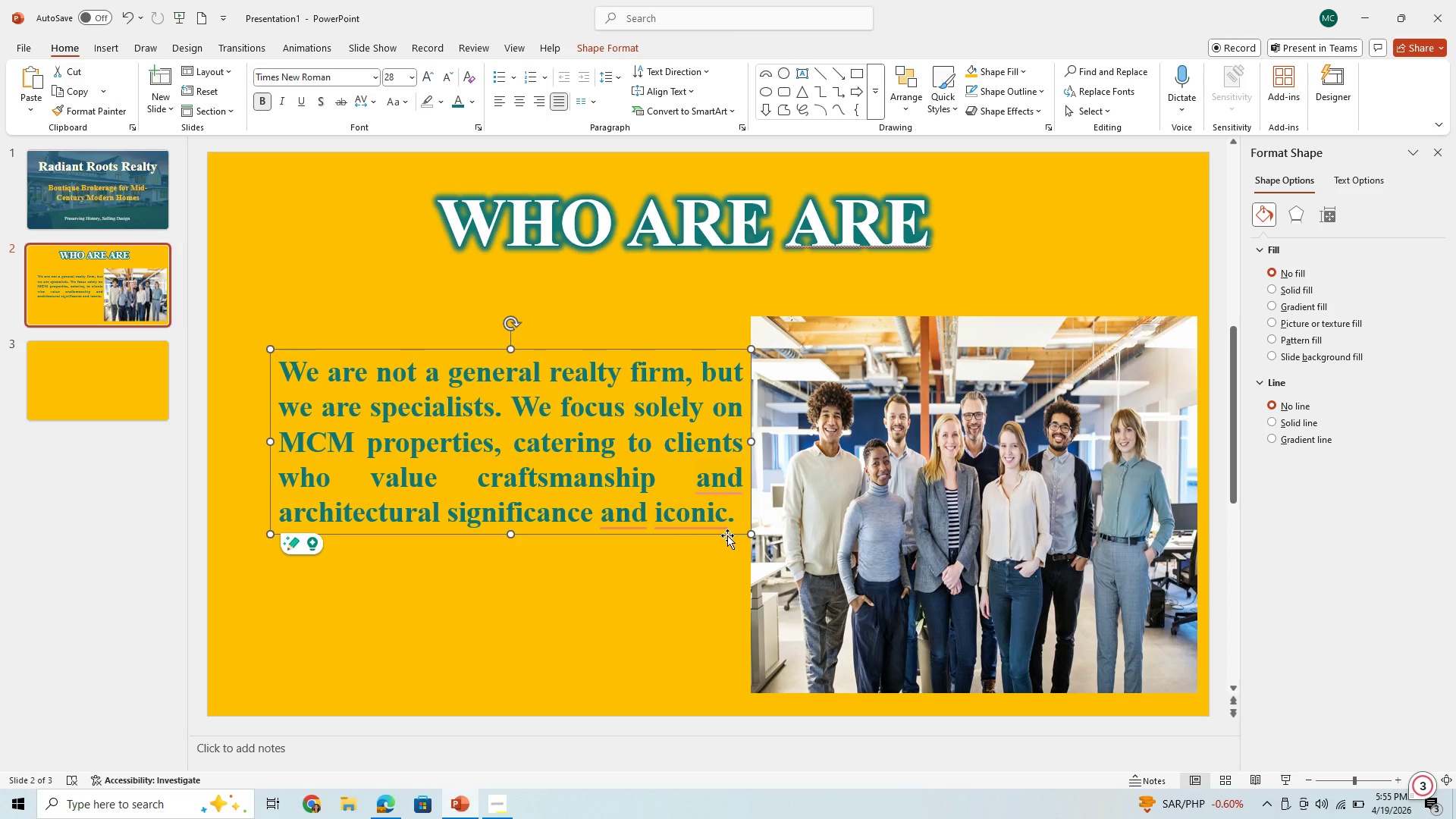 
left_click_drag(start_coordinate=[729, 535], to_coordinate=[680, 539])
 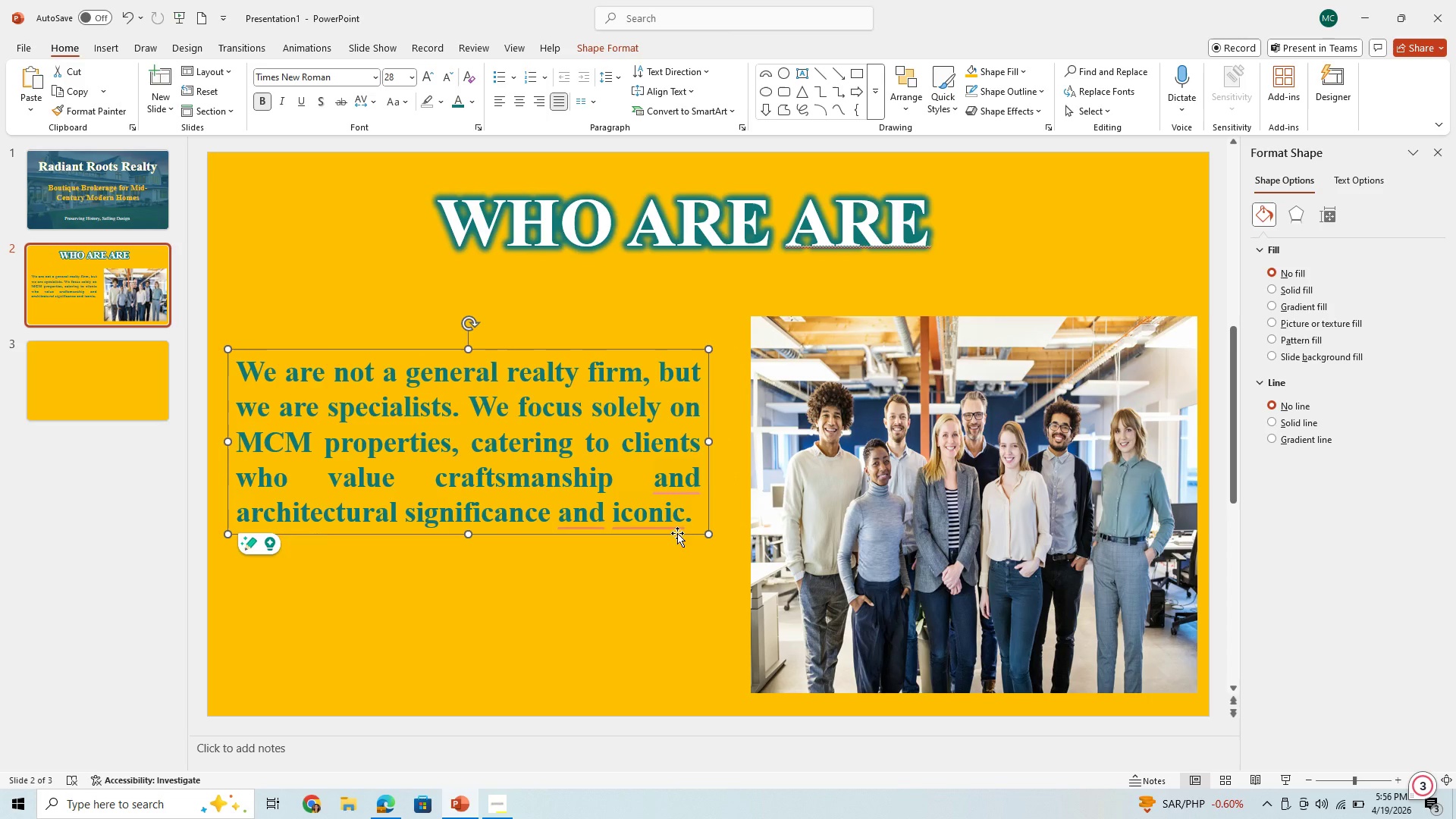 
left_click_drag(start_coordinate=[677, 536], to_coordinate=[689, 509])
 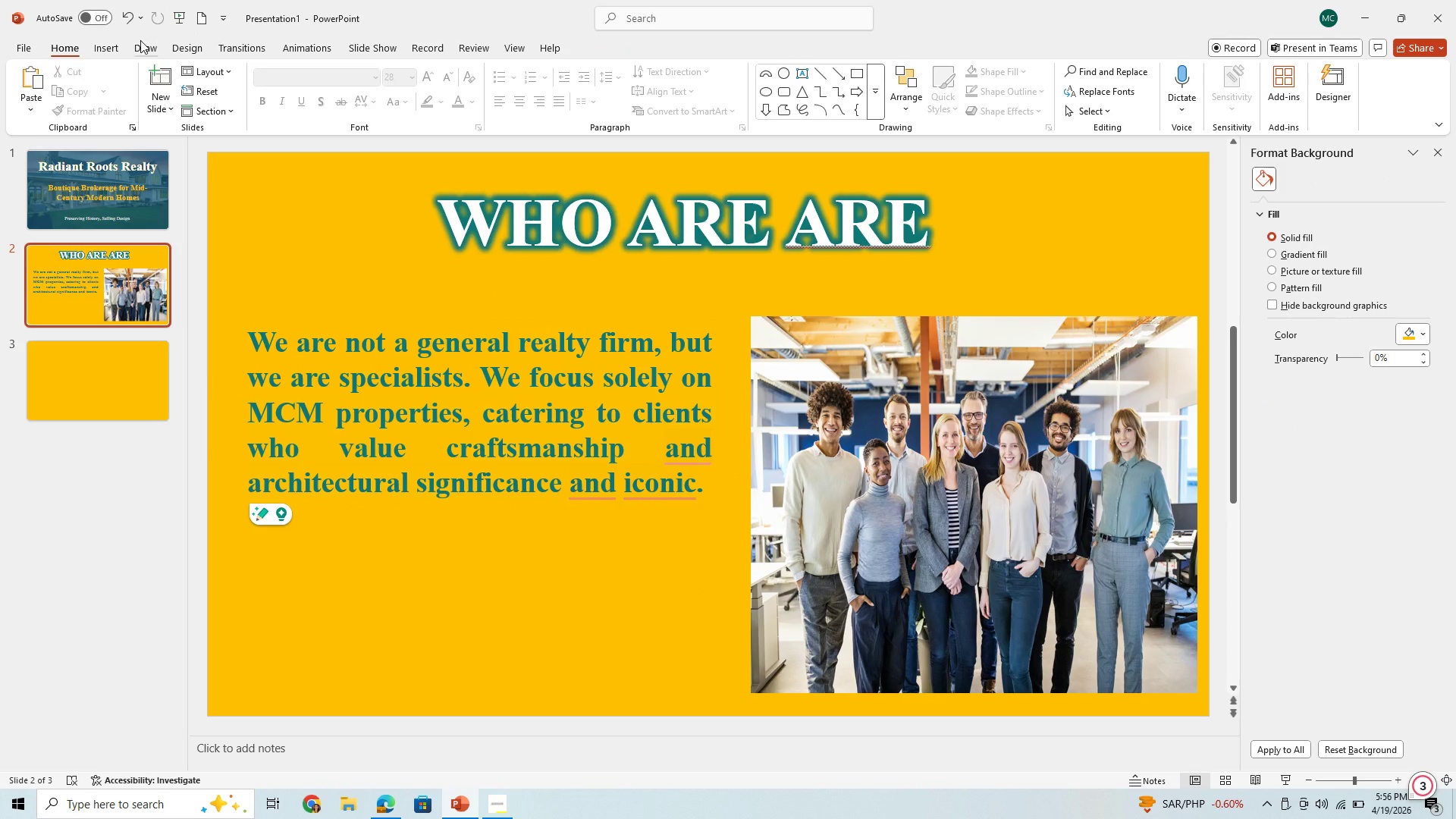 
mouse_move([123, 57])
 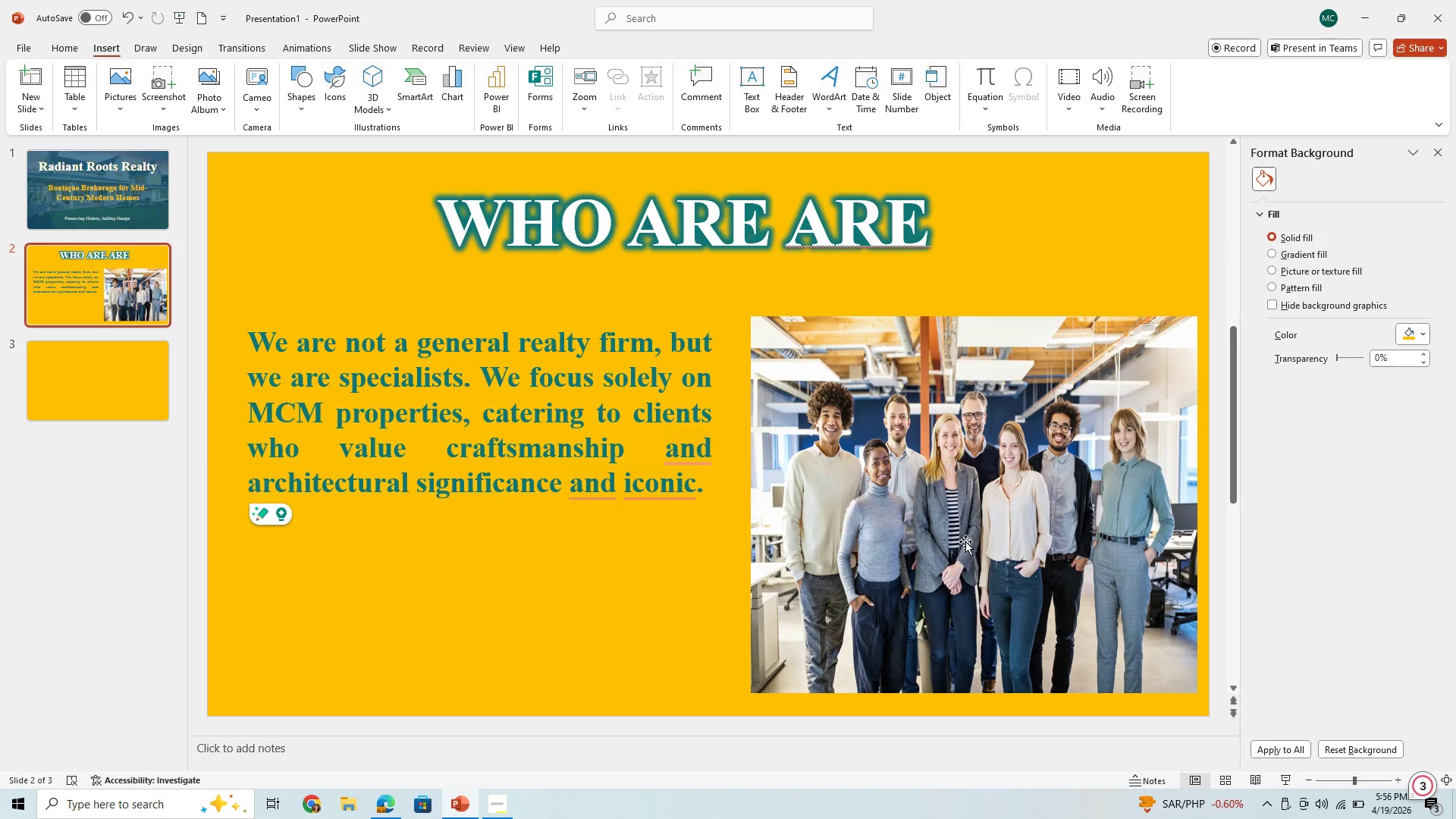 
left_click_drag(start_coordinate=[974, 538], to_coordinate=[961, 535])
 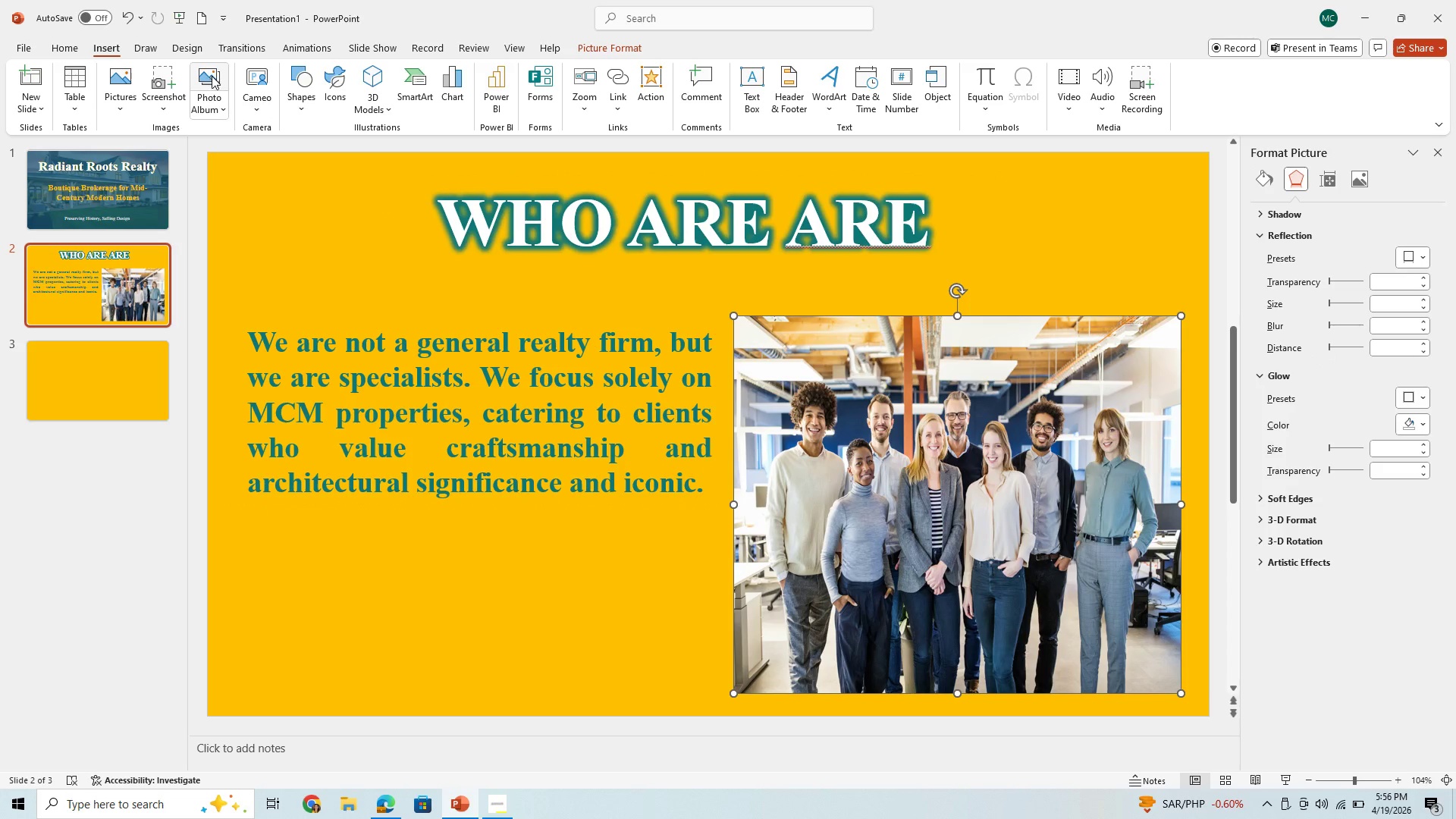 
wait(5.72)
 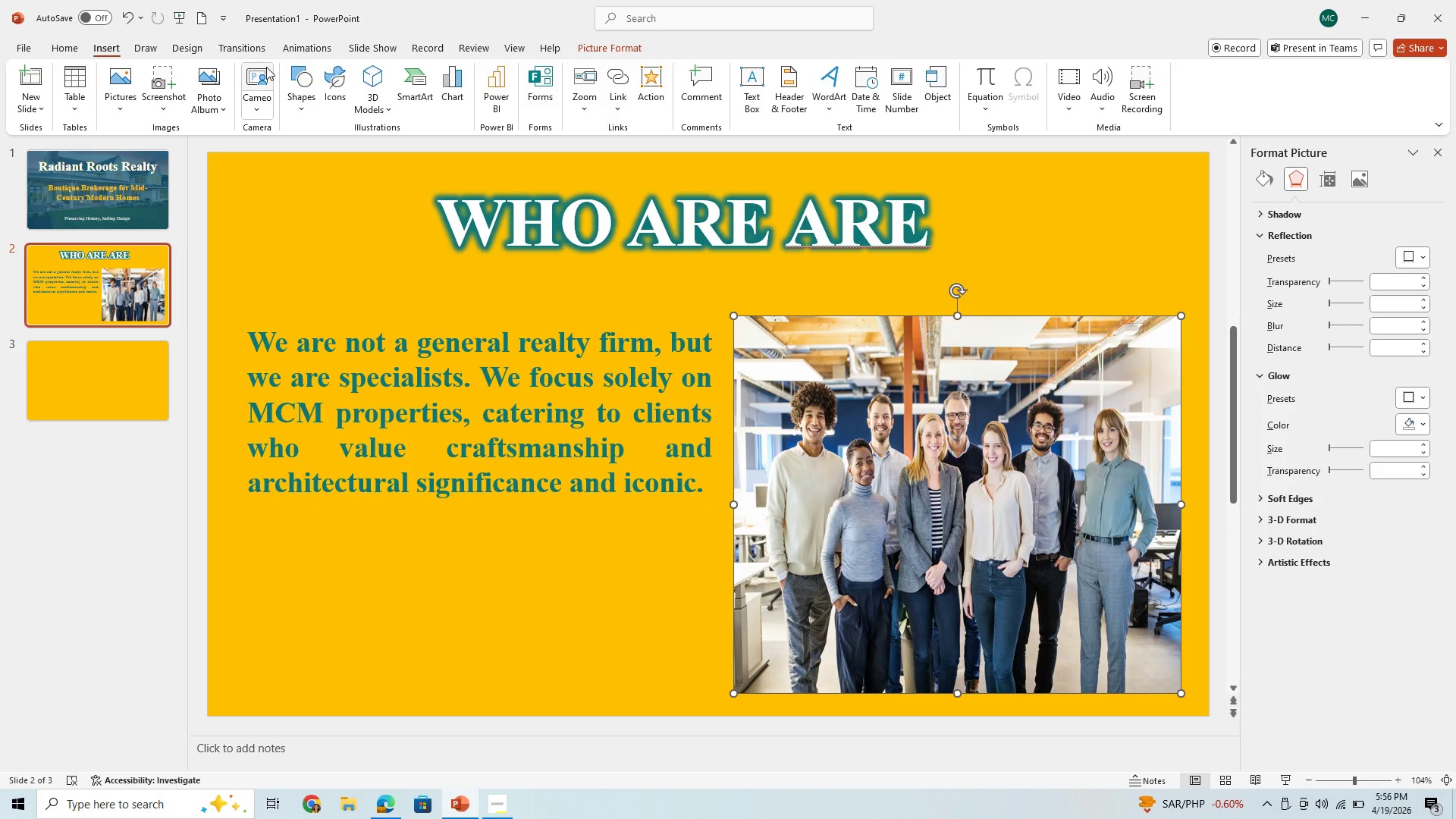 
mouse_move([495, 776])
 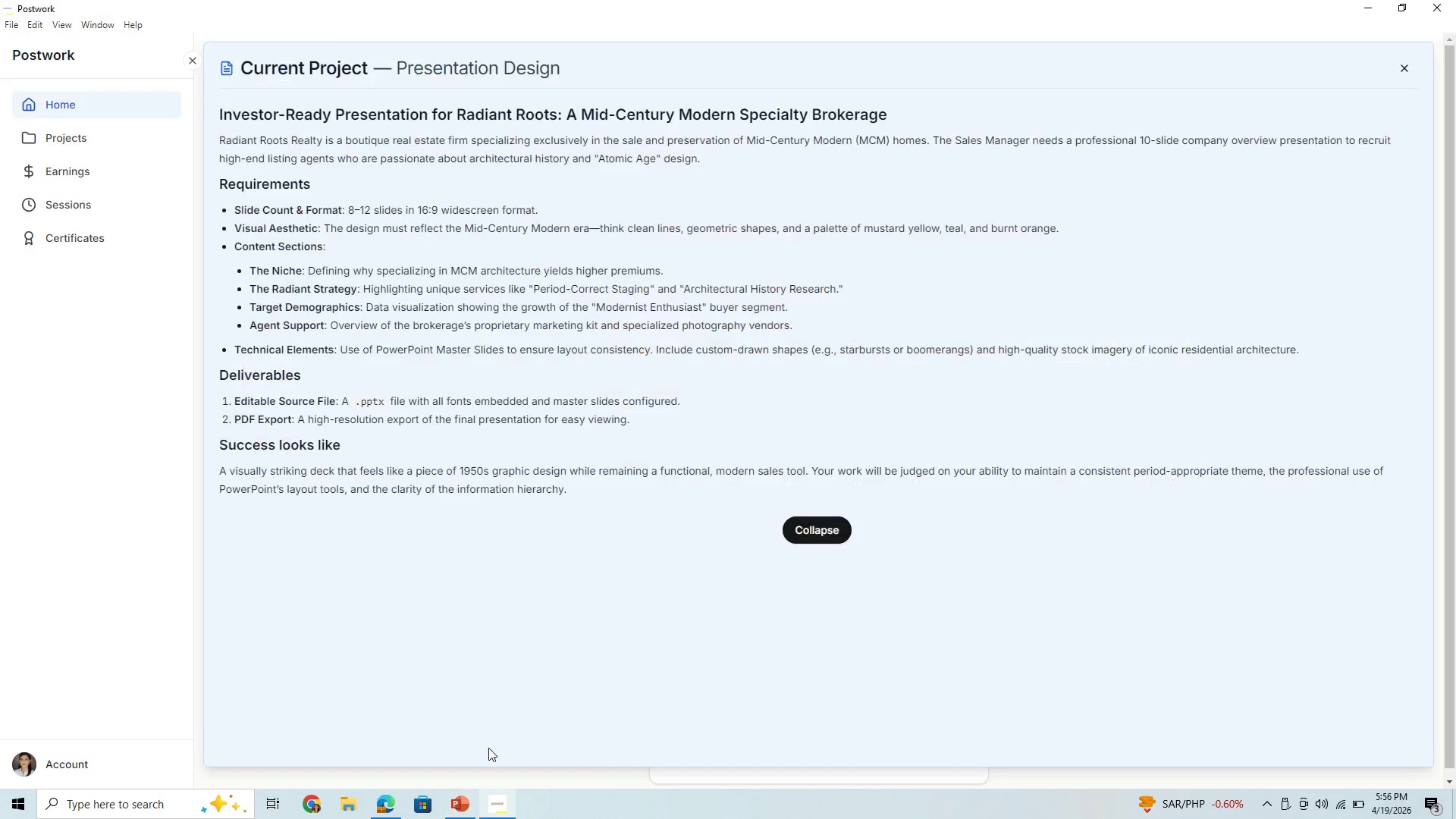 
left_click([488, 748])